 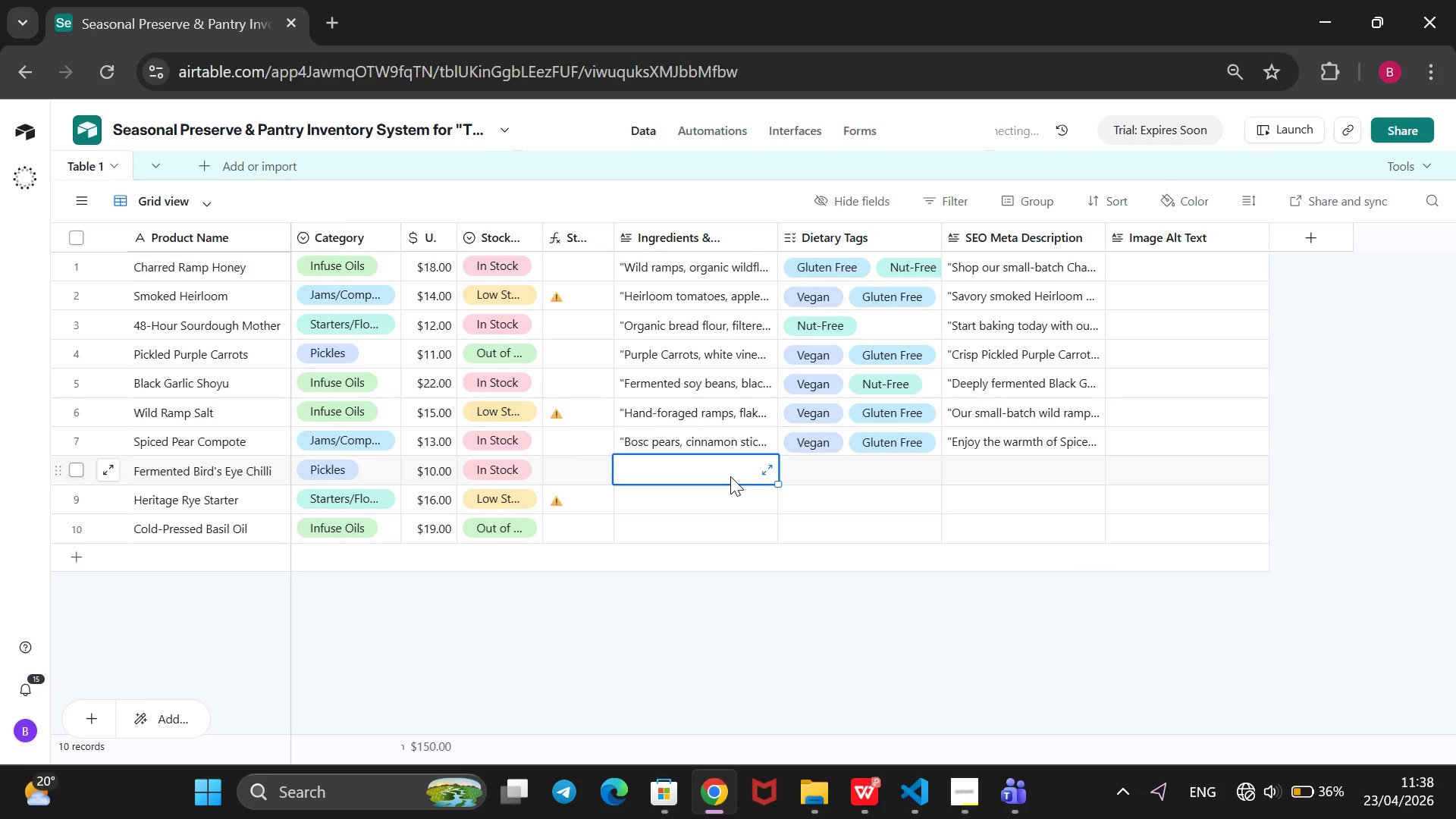 
hold_key(key=Enter, duration=0.95)
 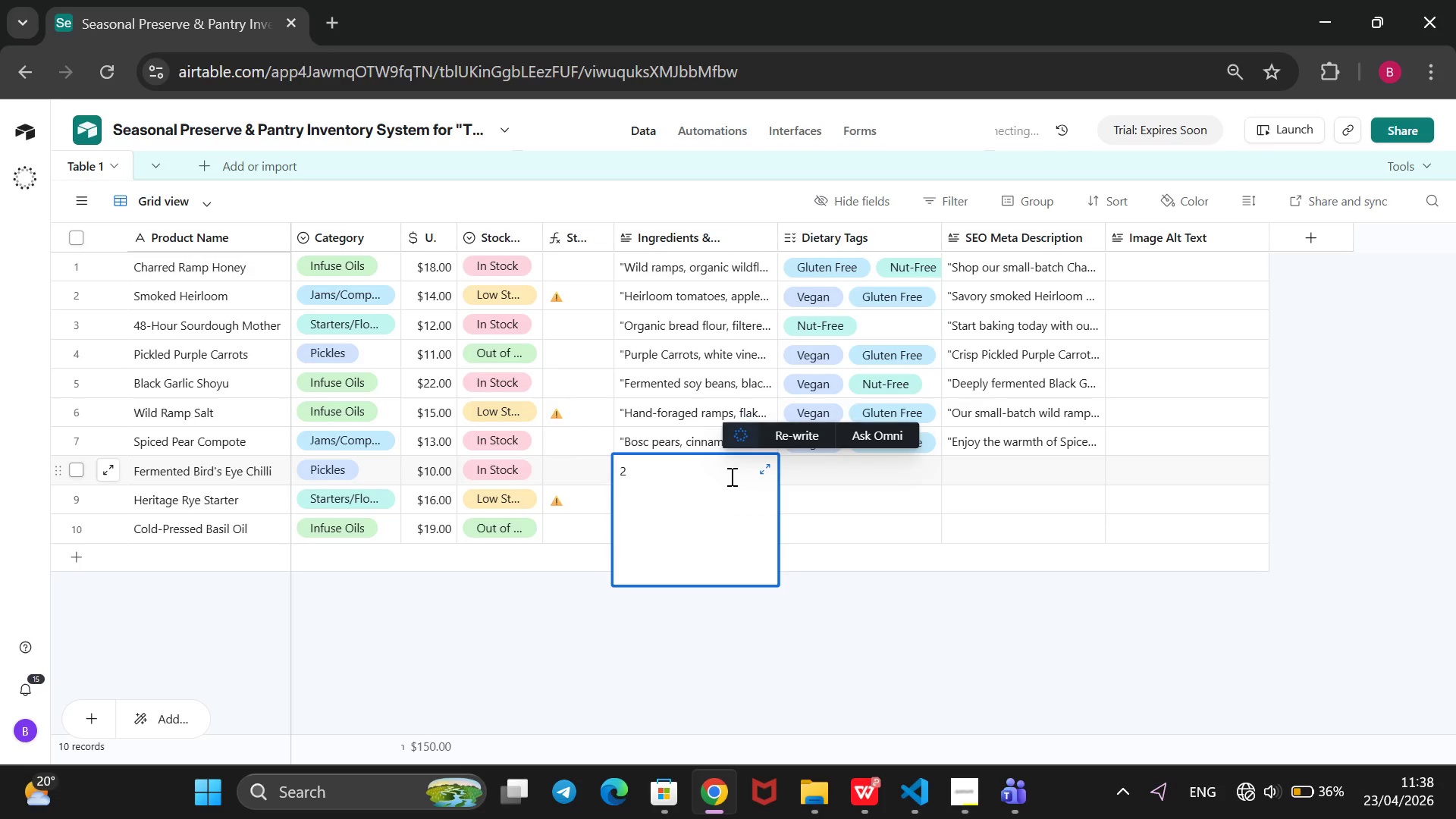 
type(22)
key(Backspace)
key(Backspace)
type(@@)
 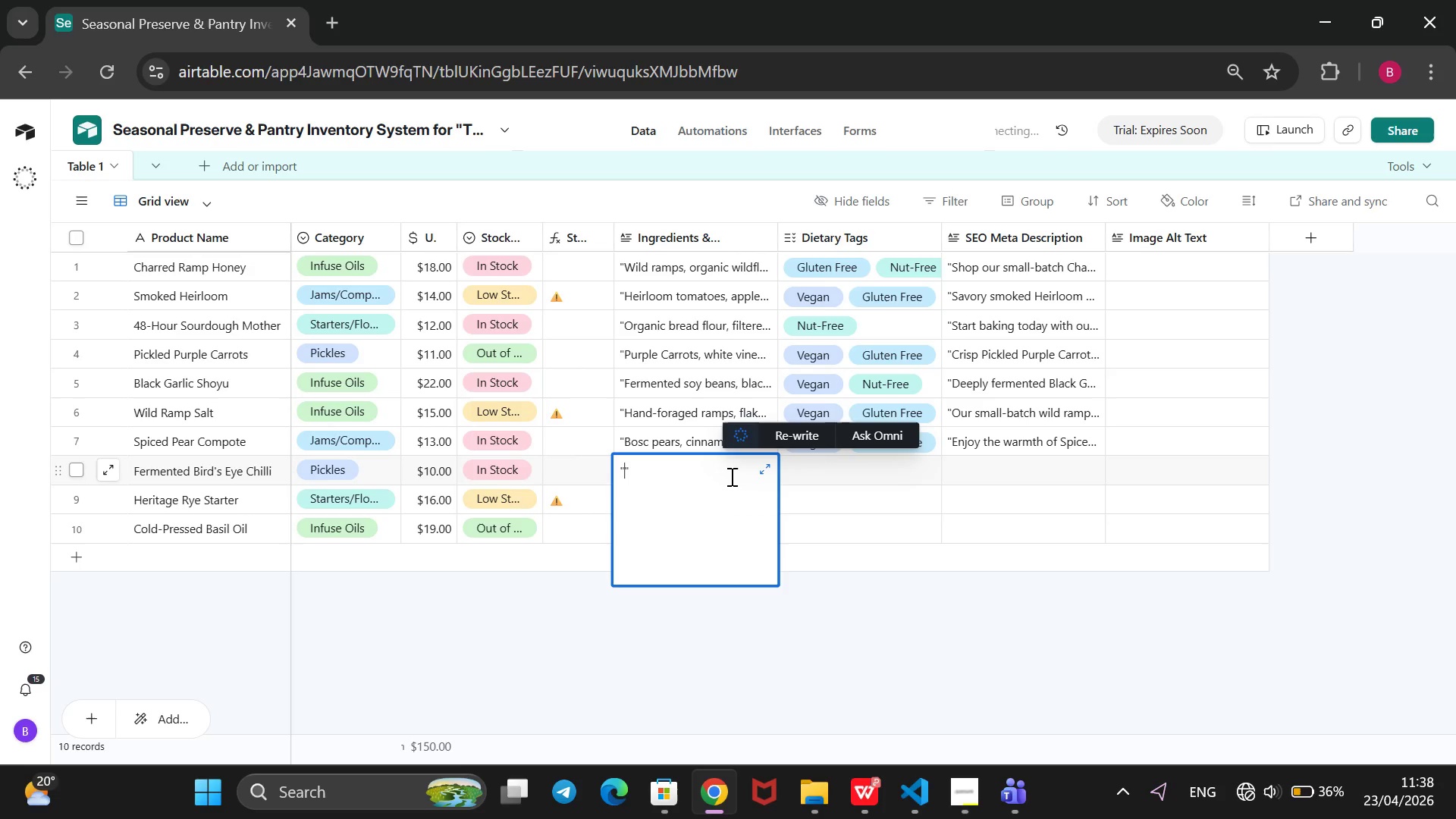 
 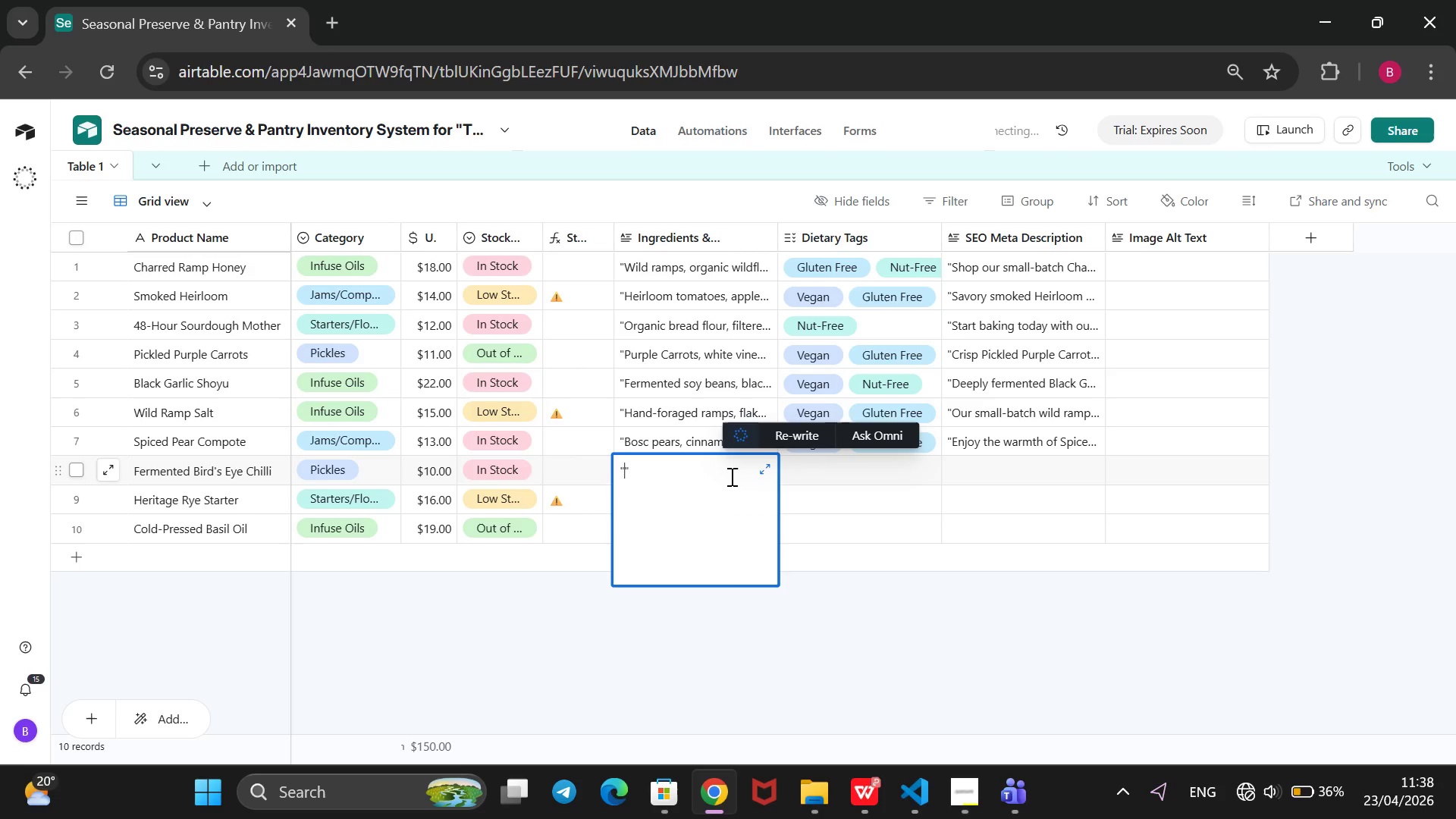 
key(ArrowLeft)
 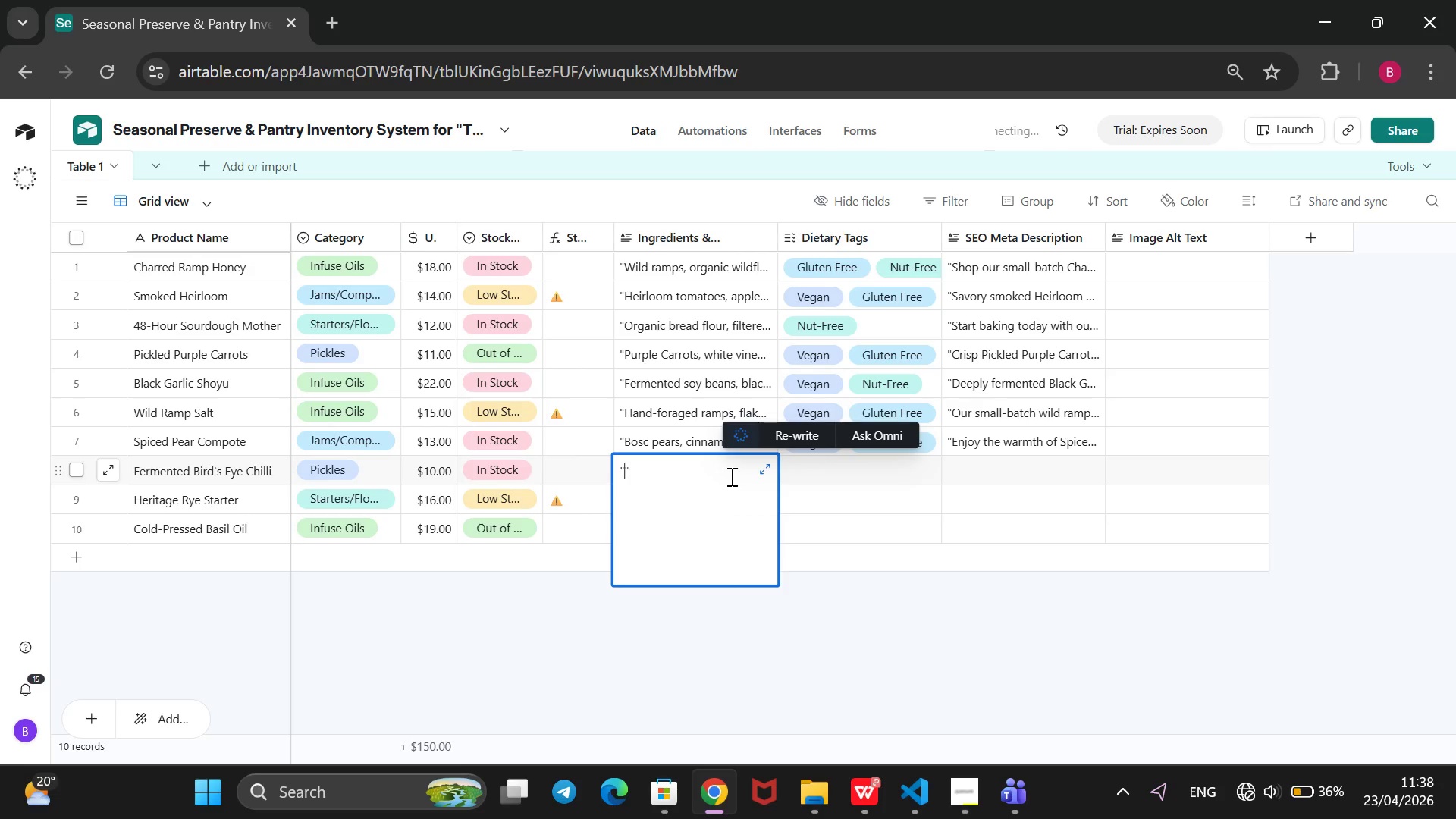 
type(Bird`s eye chilies, garlic )
key(Backspace)
type(, filtered water. Contails)
key(Backspace)
key(Backspace)
type(ns)
 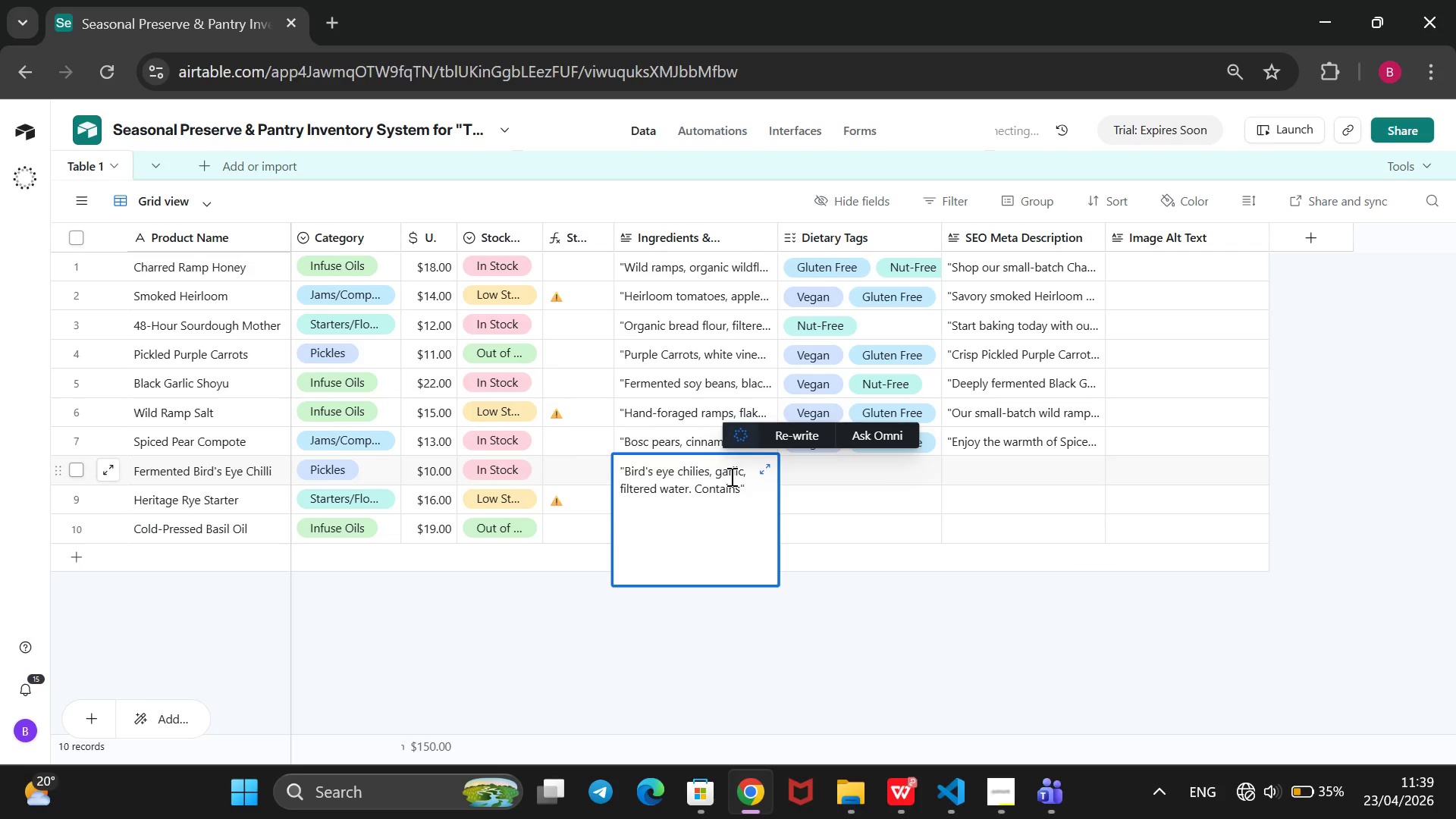 
wait(15.31)
 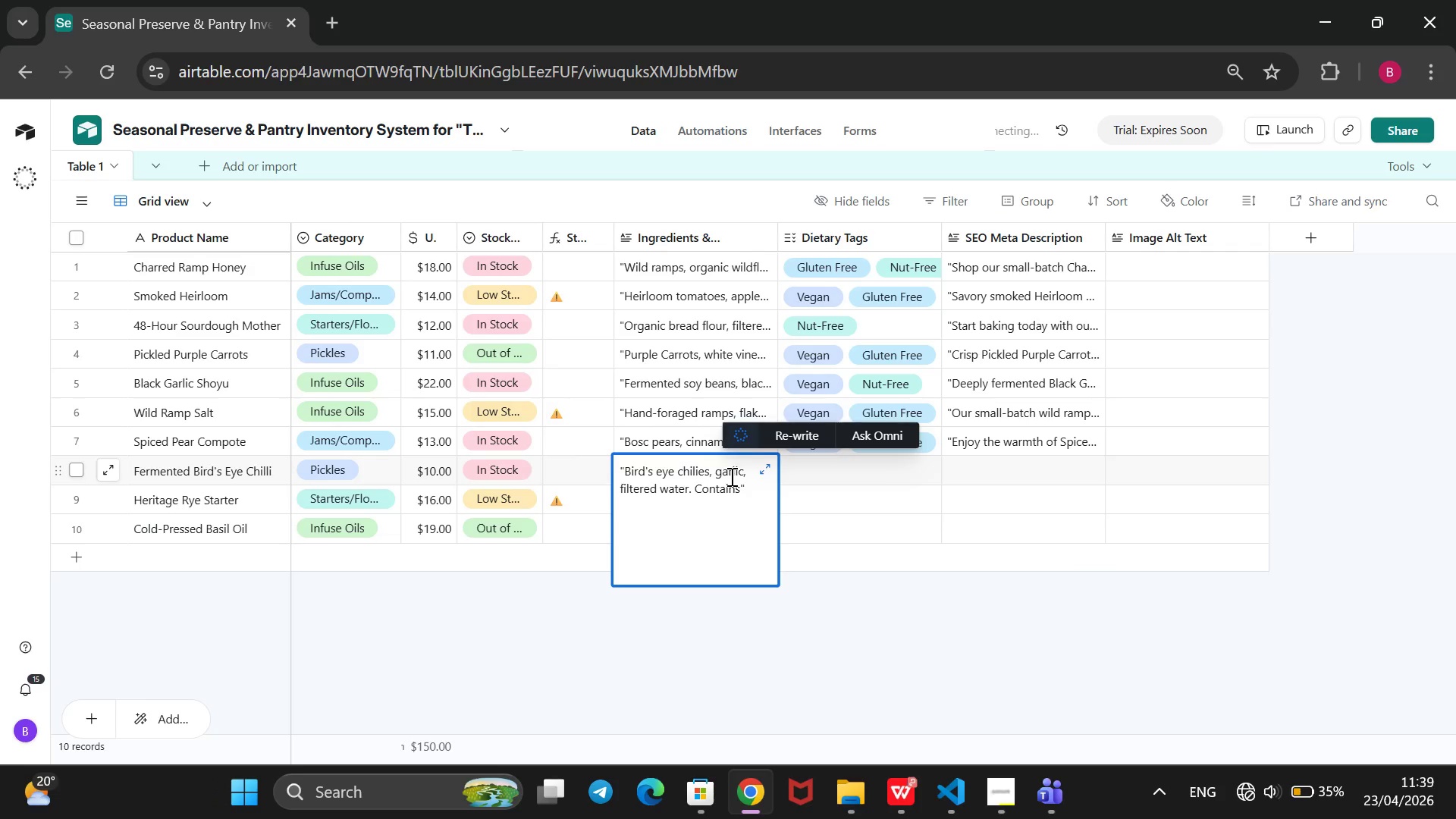 
hold_key(key=Backspace, duration=0.83)
 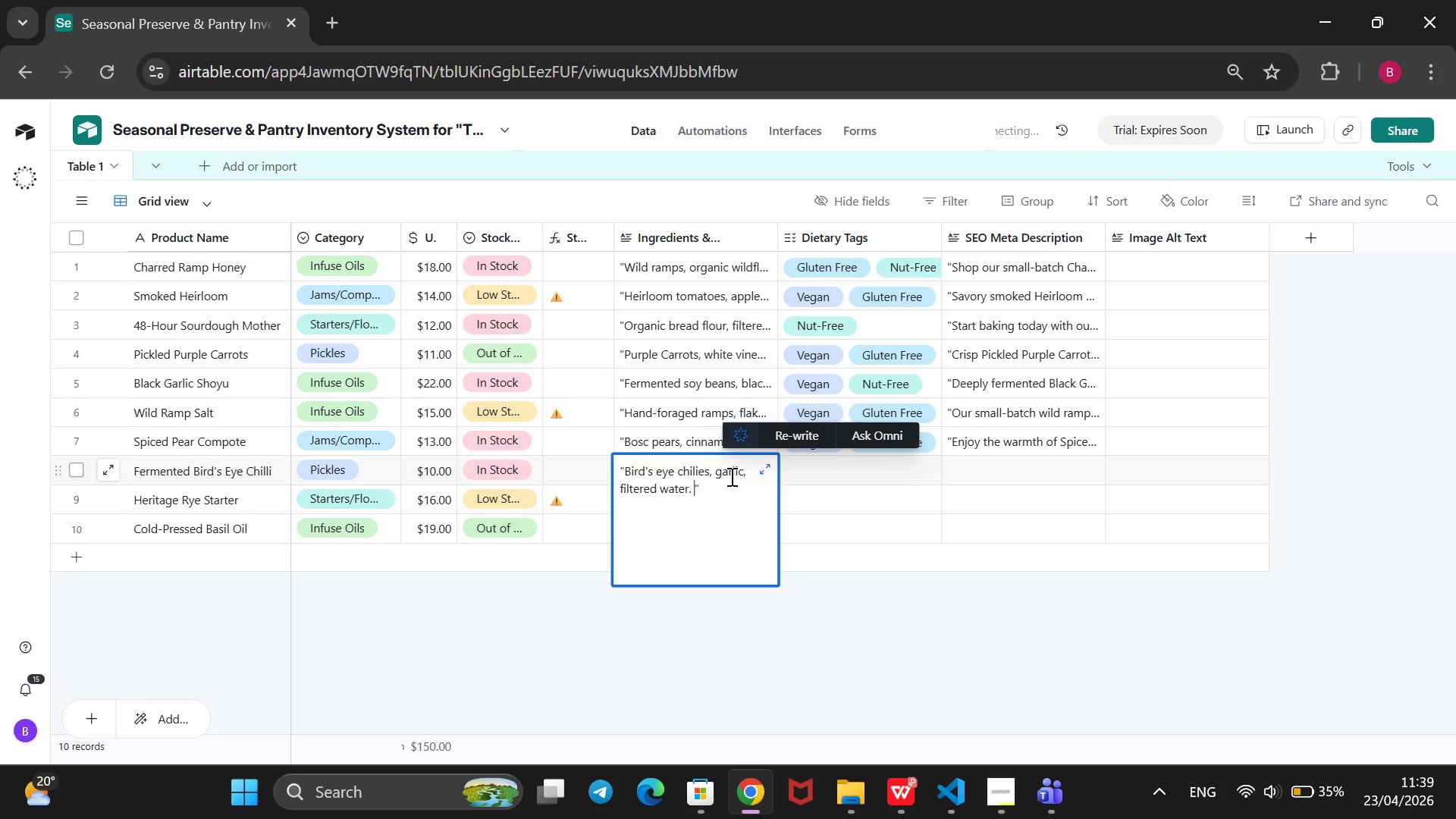 
key(Backspace)
key(Backspace)
key(Backspace)
type(, sea salt.@)
 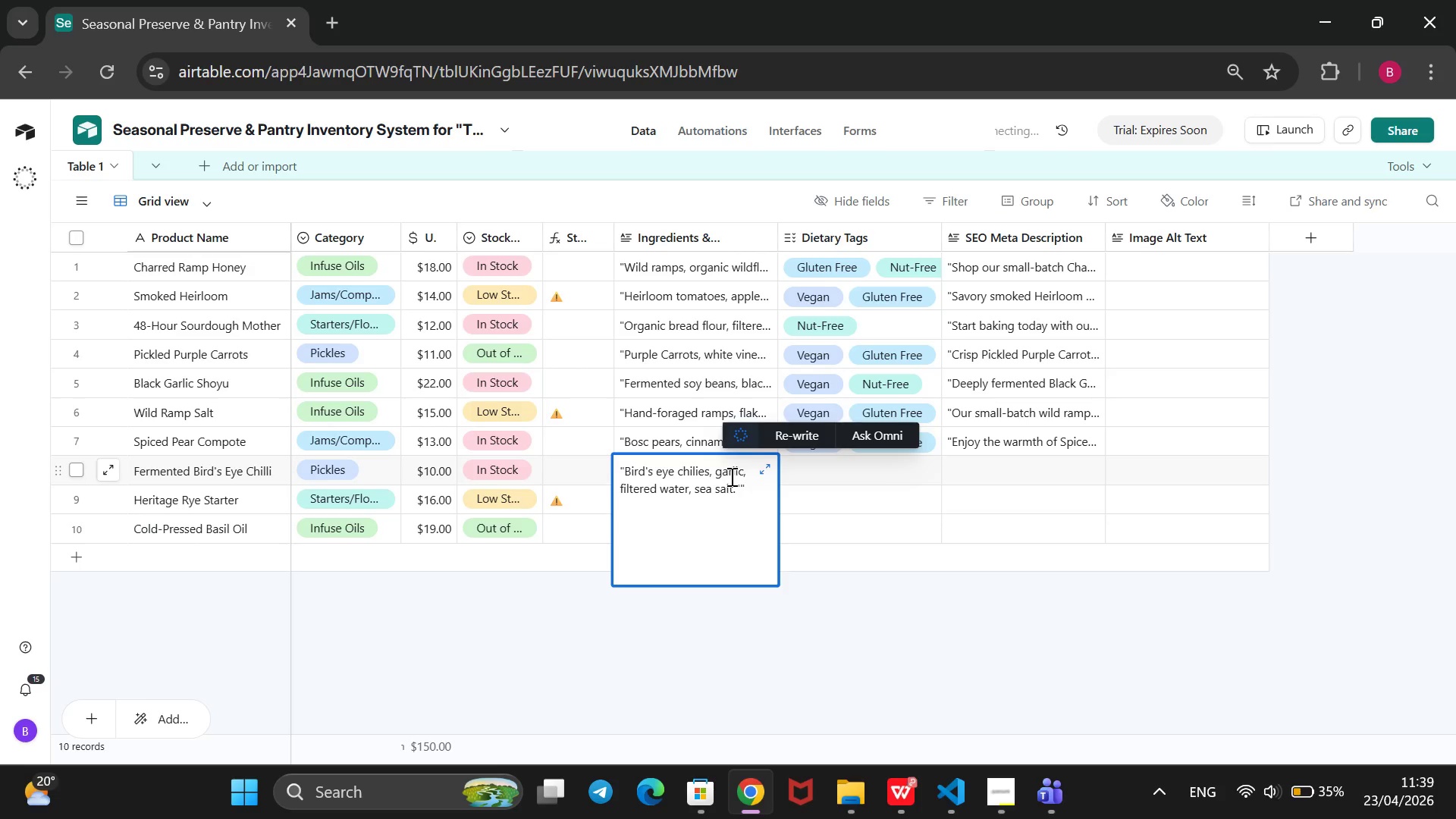 
left_click([795, 476])
 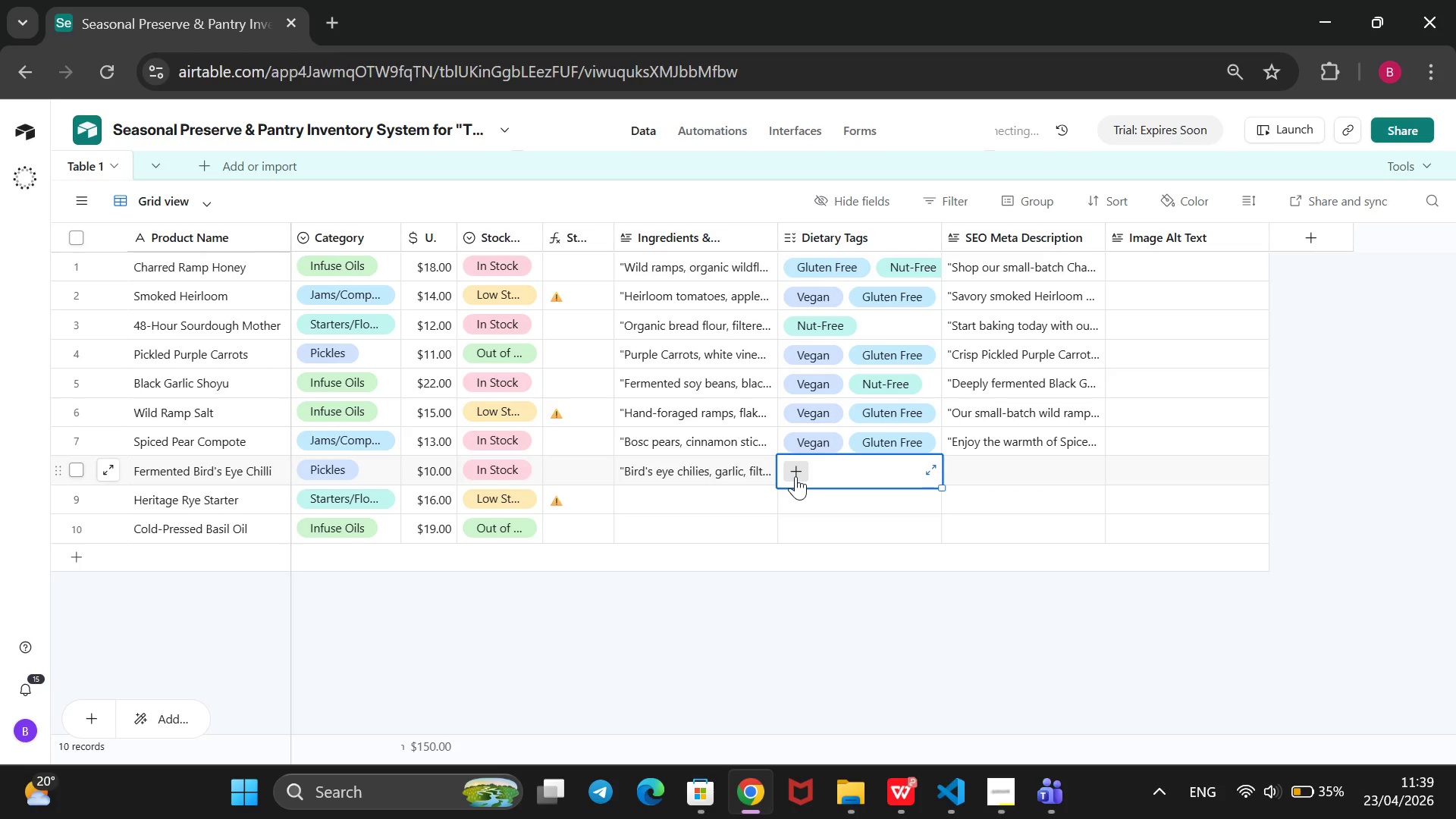 
left_click([795, 476])
 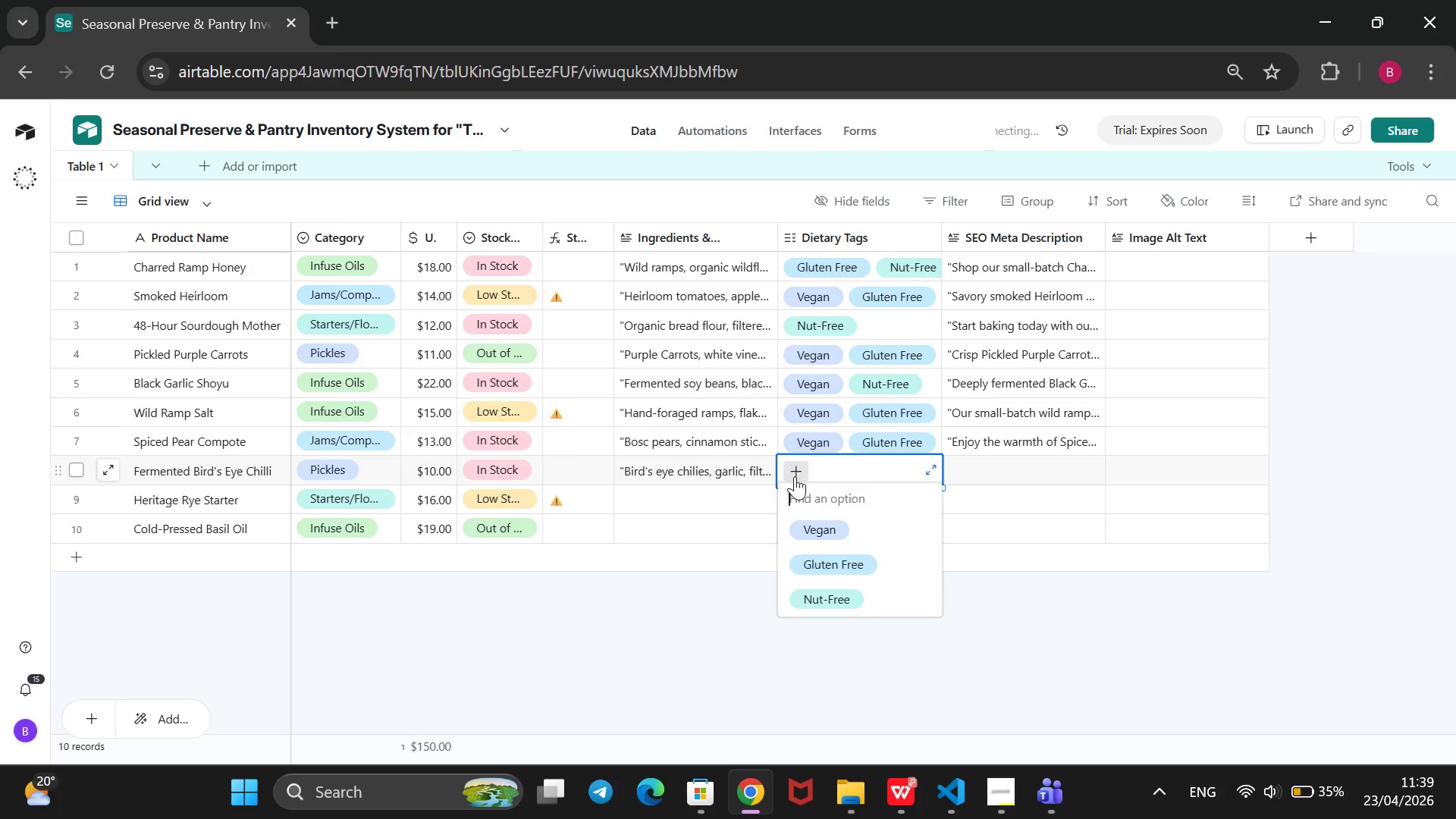 
key(ArrowDown)
 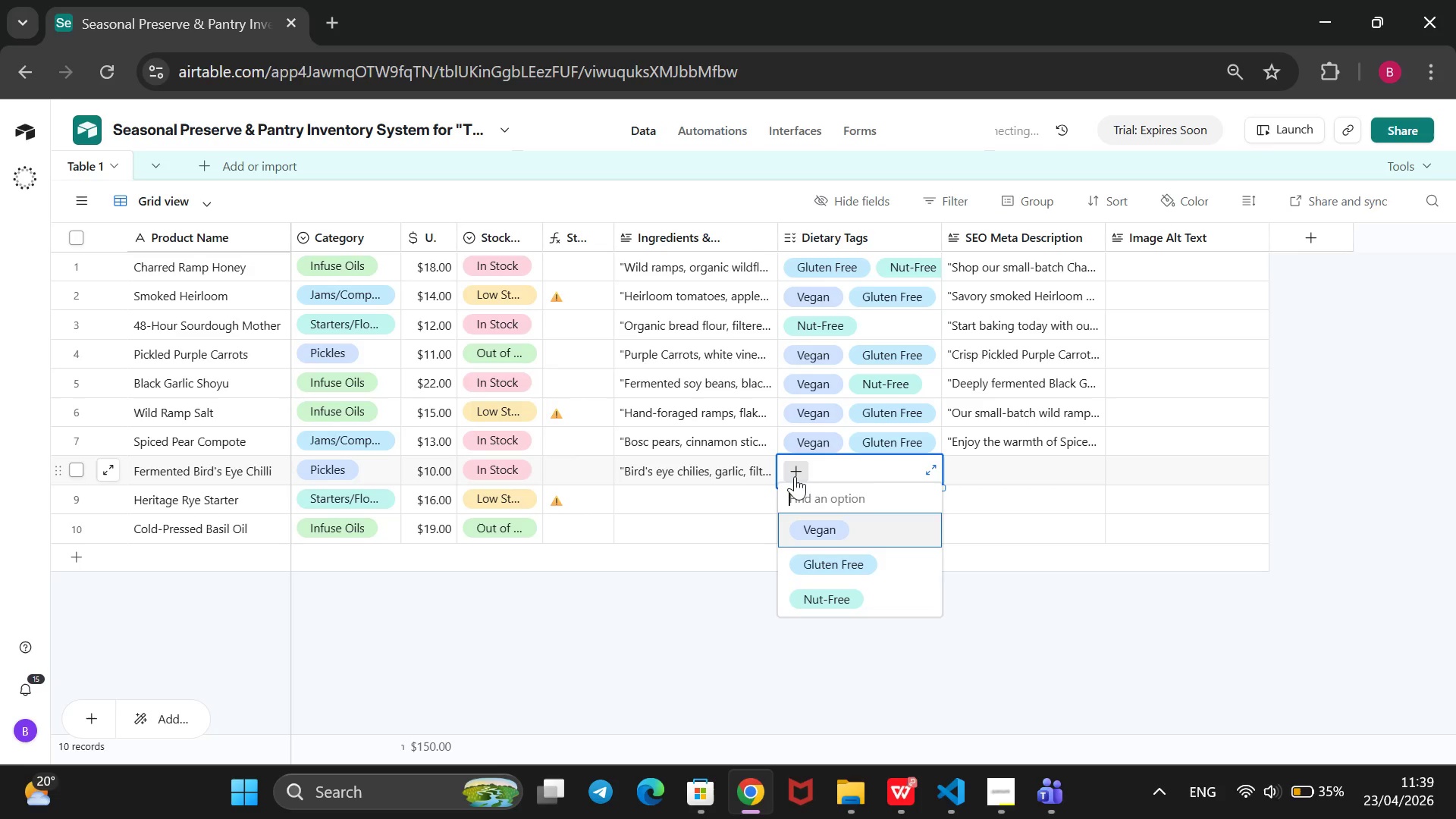 
key(Enter)
 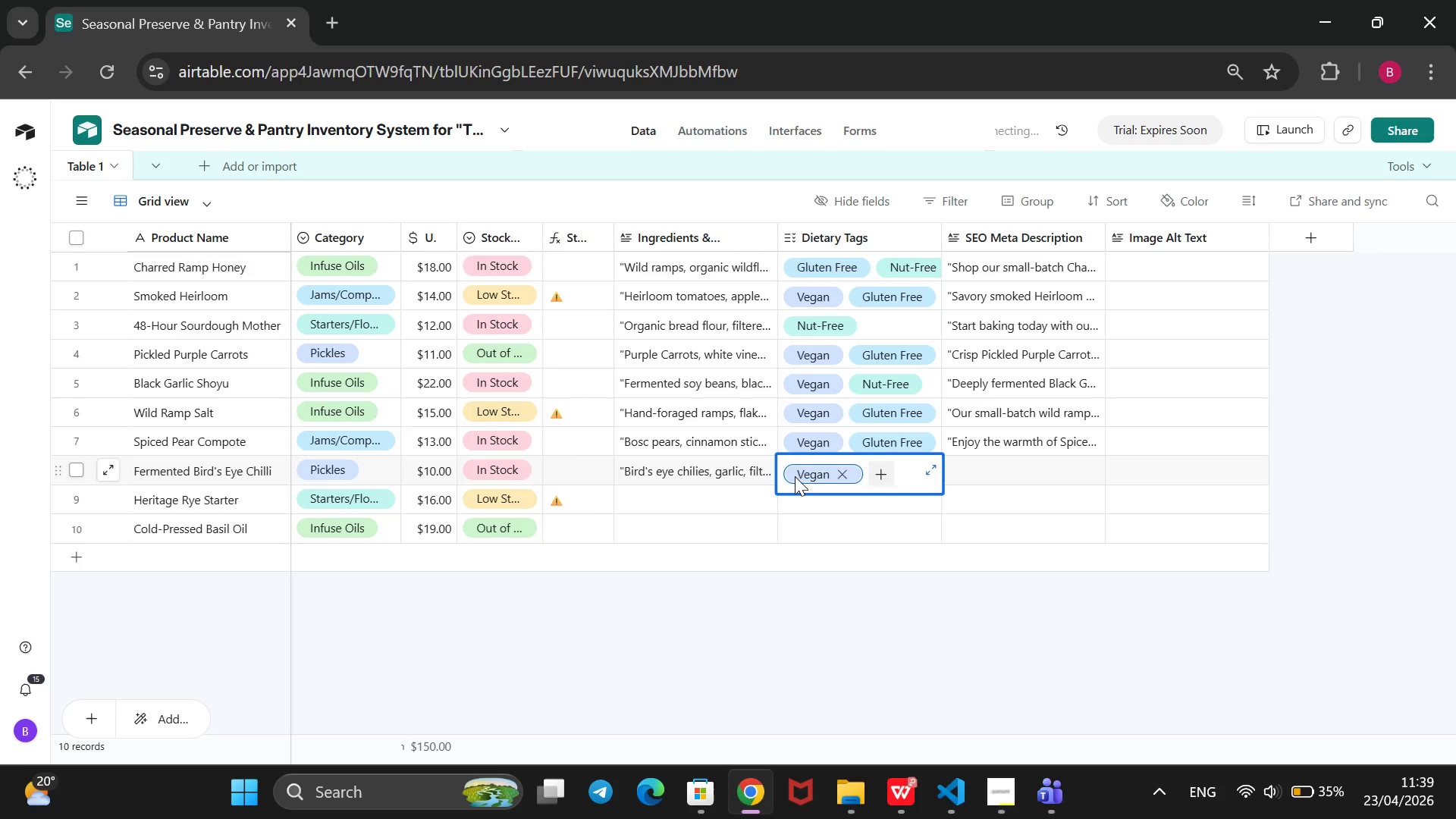 
key(Enter)
 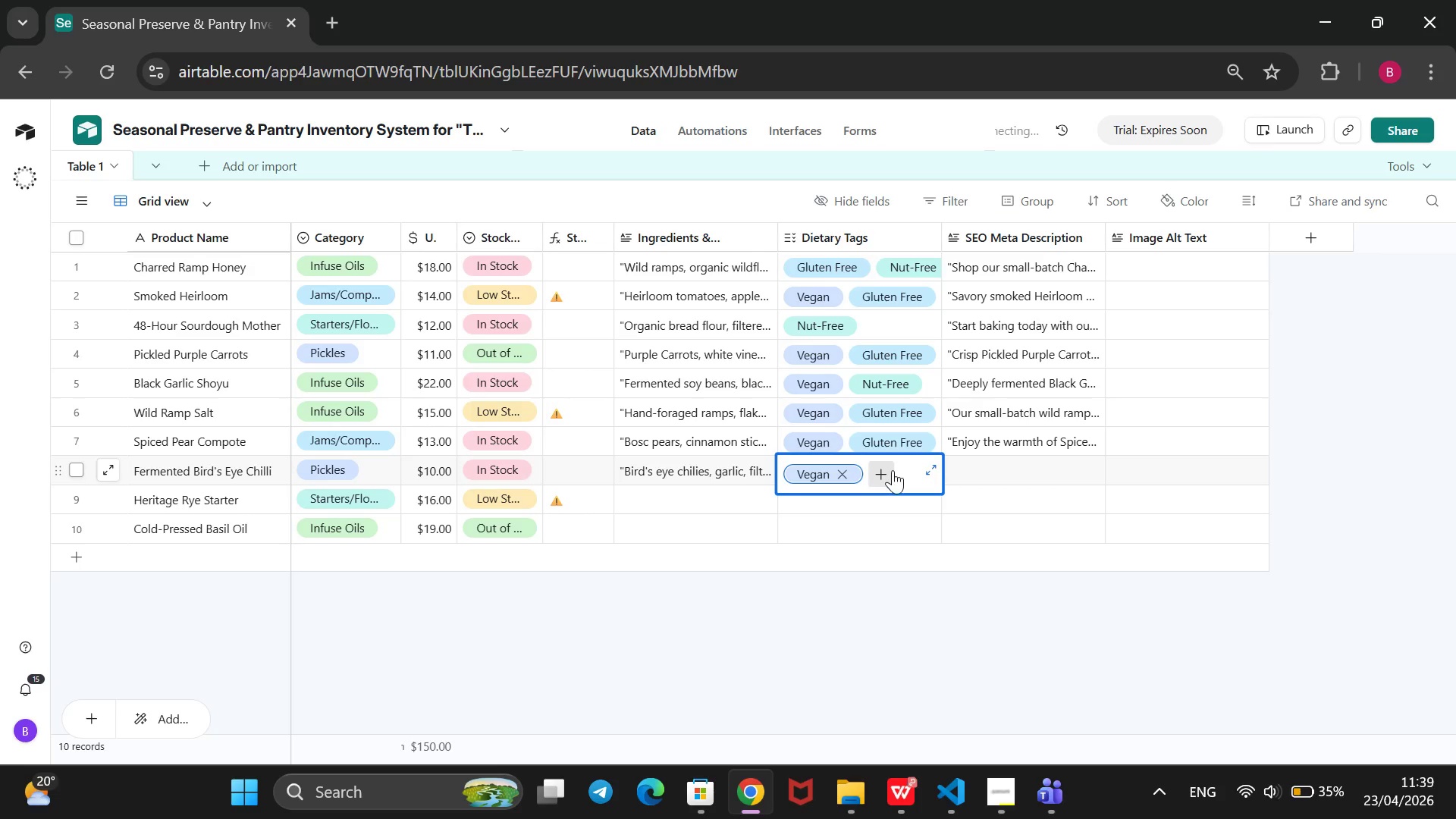 
left_click([883, 472])
 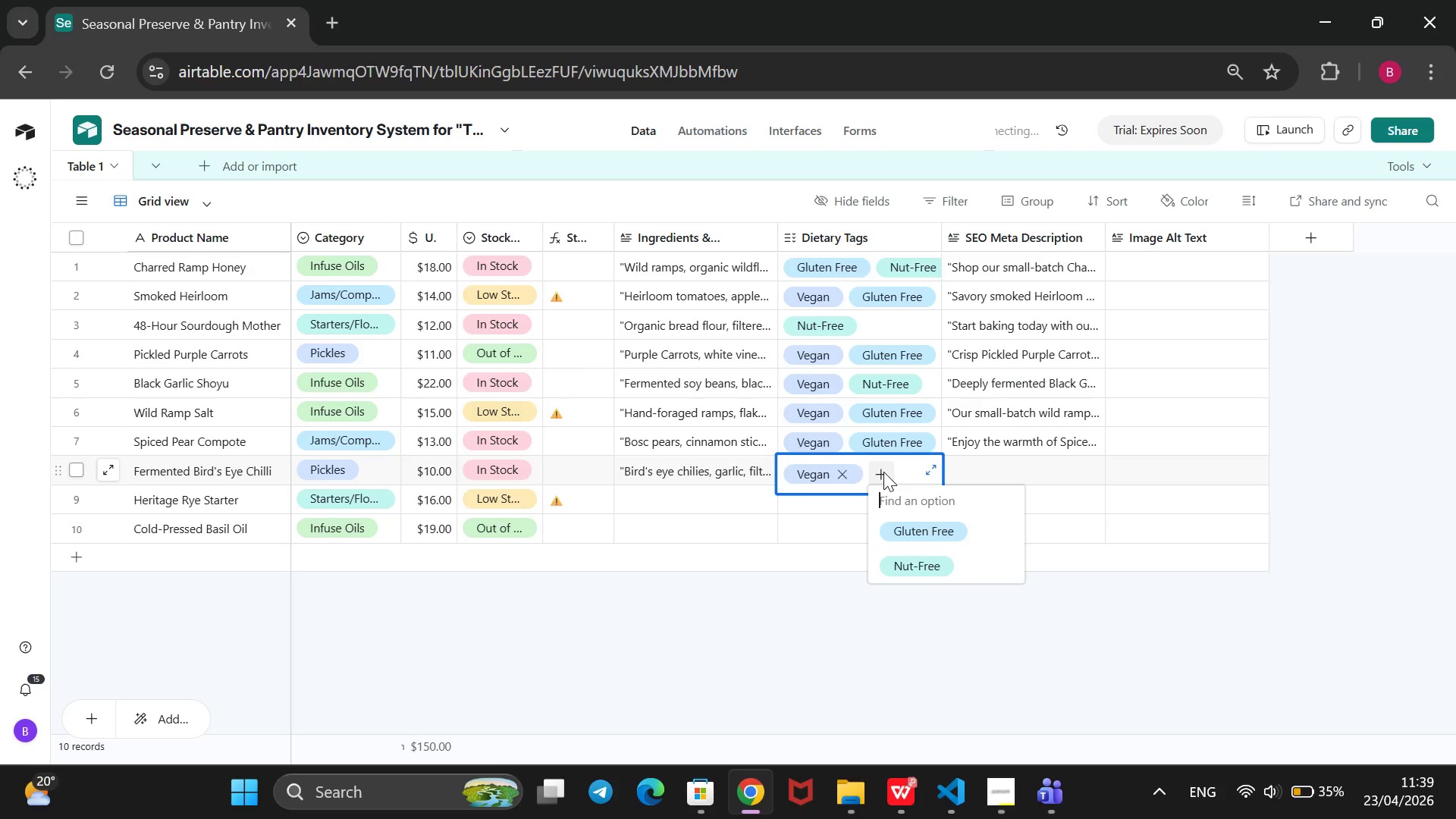 
key(ArrowDown)
 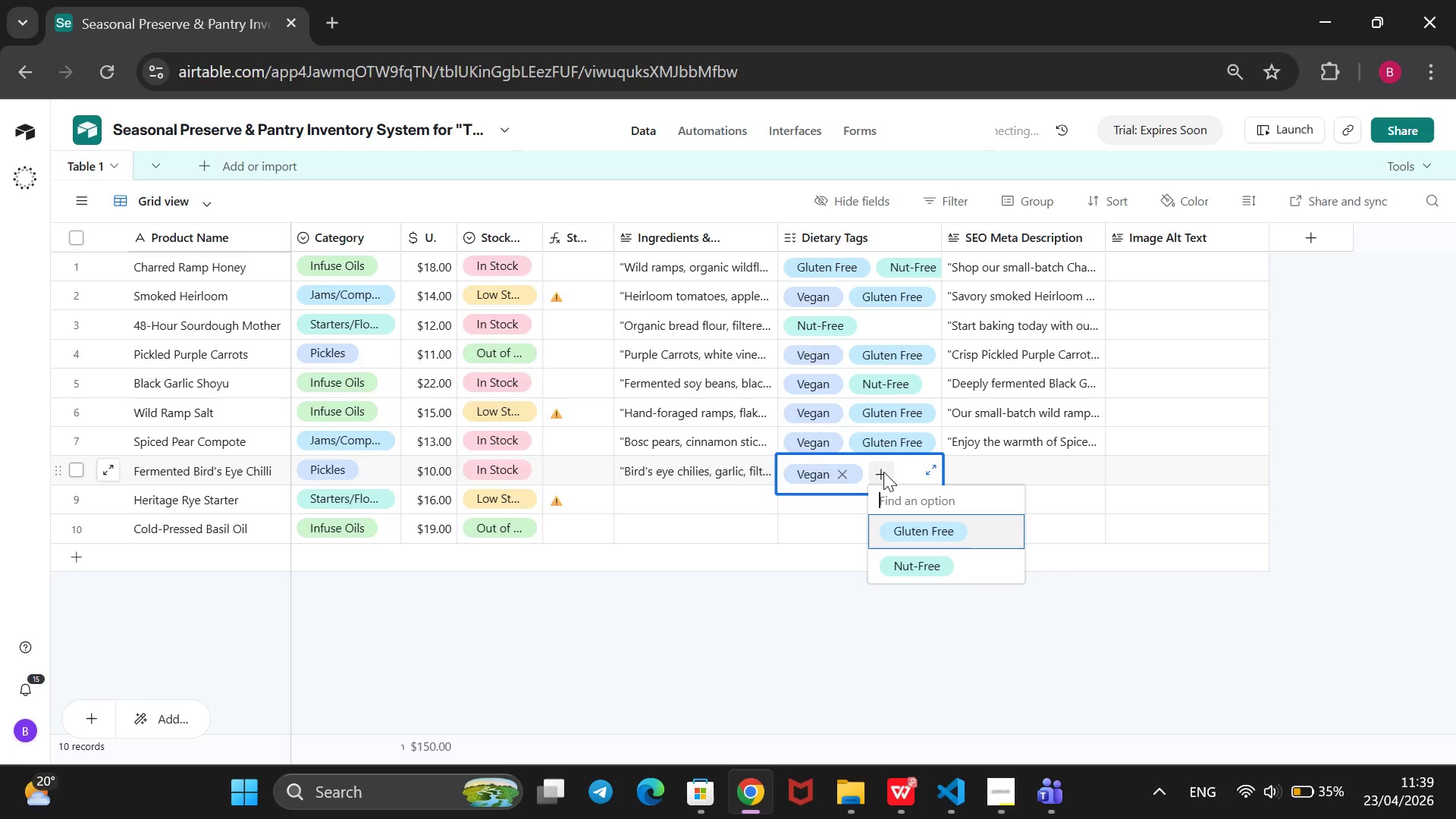 
key(Enter)
 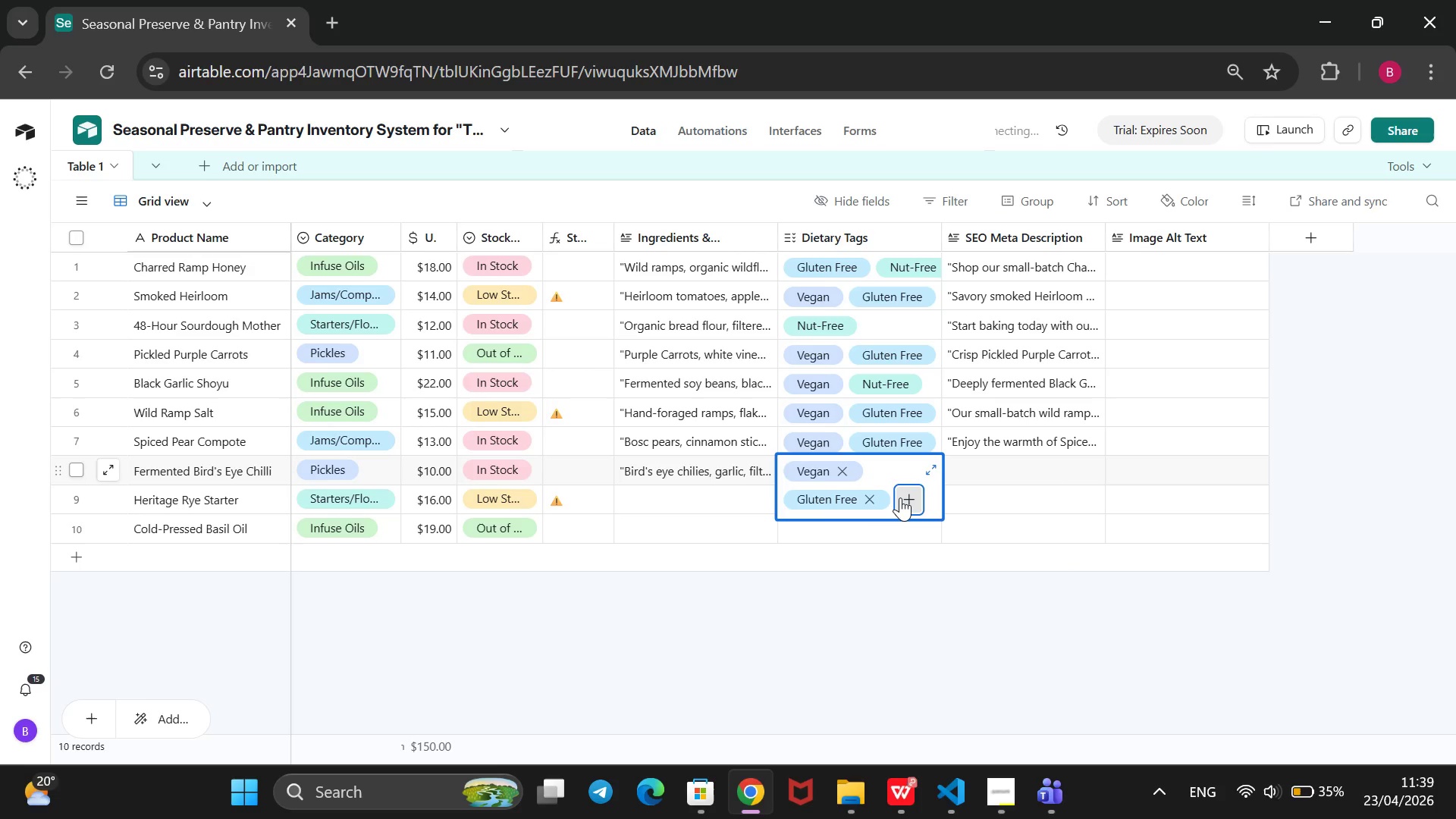 
key(Enter)
 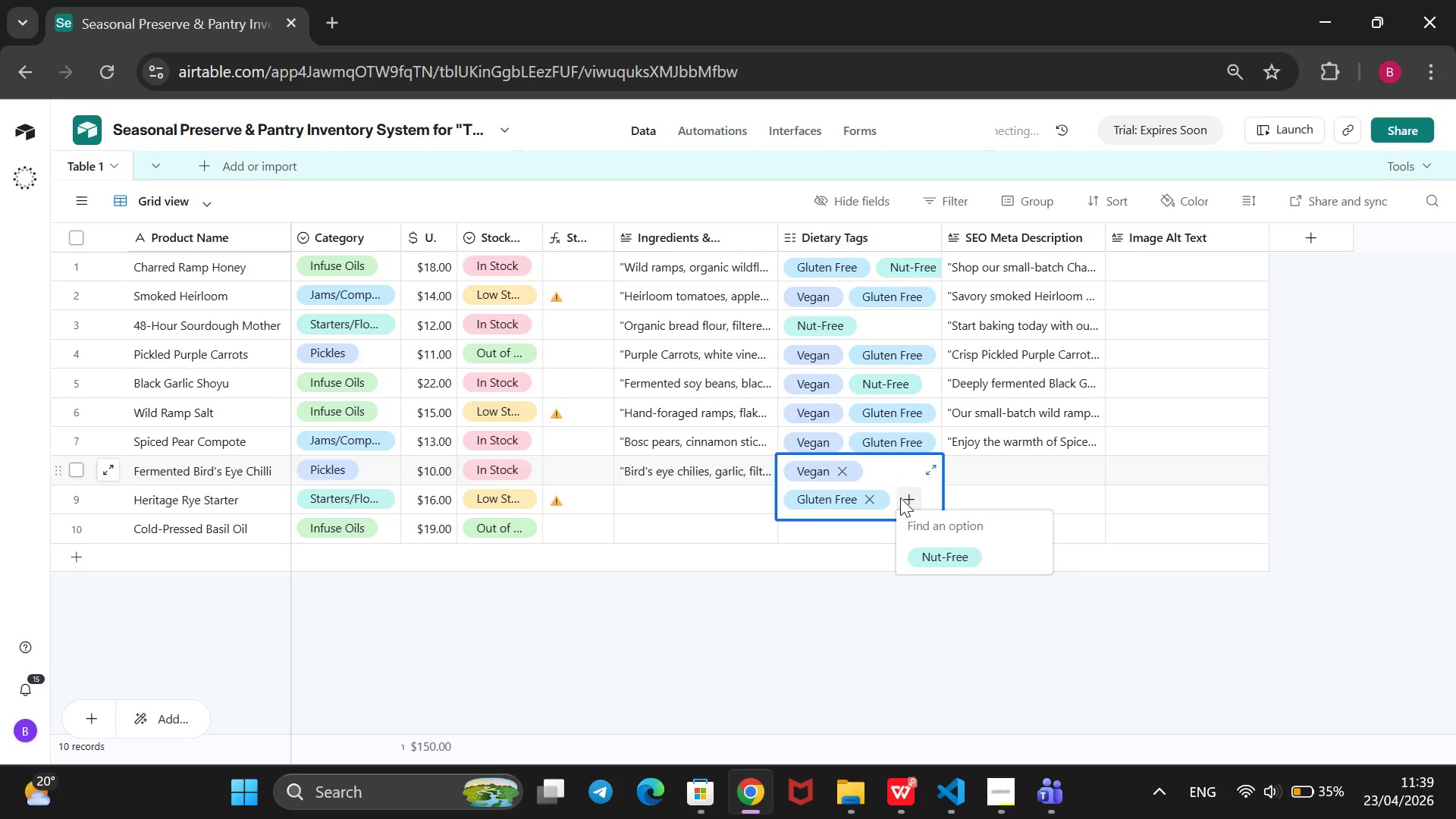 
key(ArrowDown)
 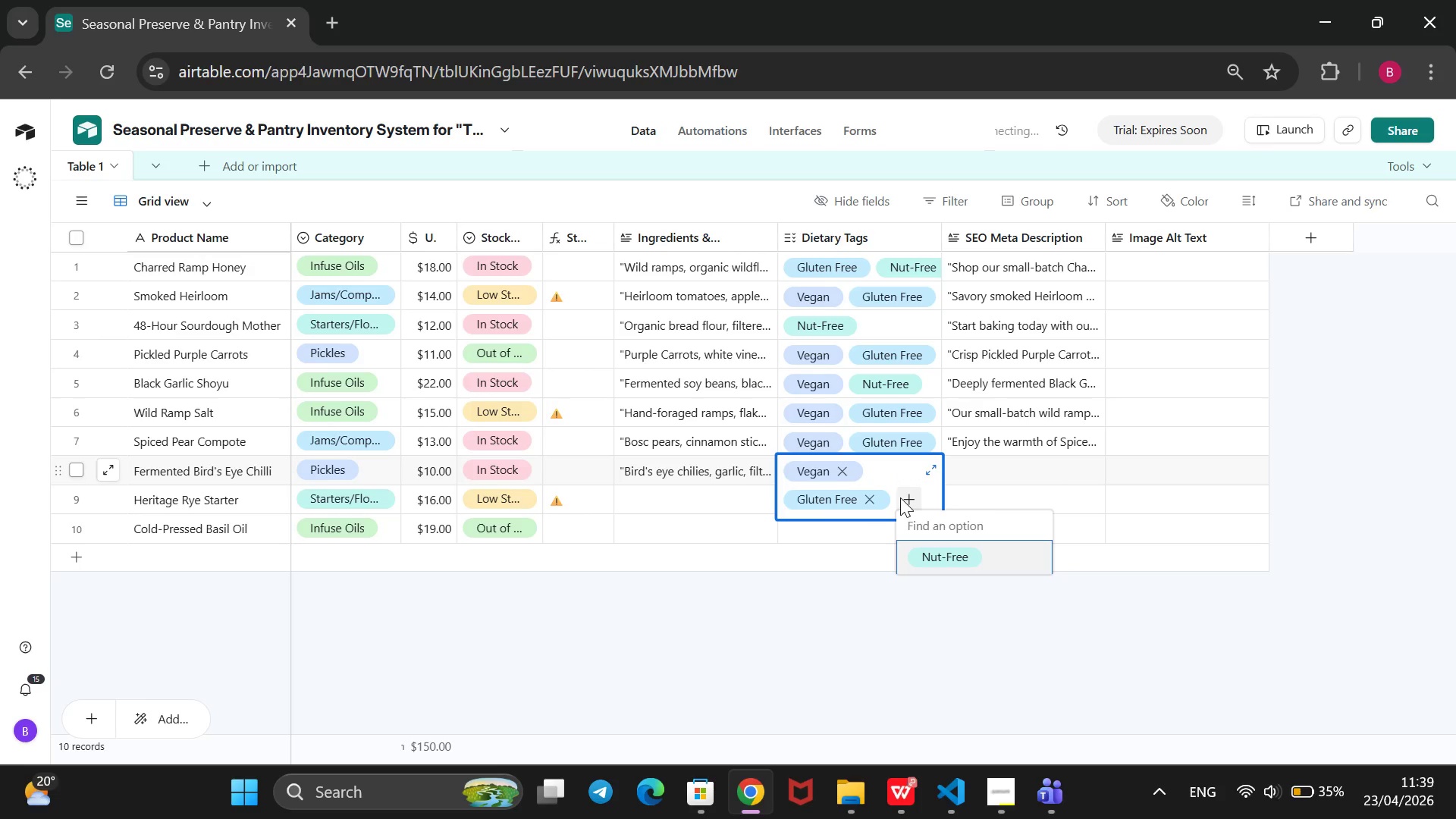 
key(Enter)
 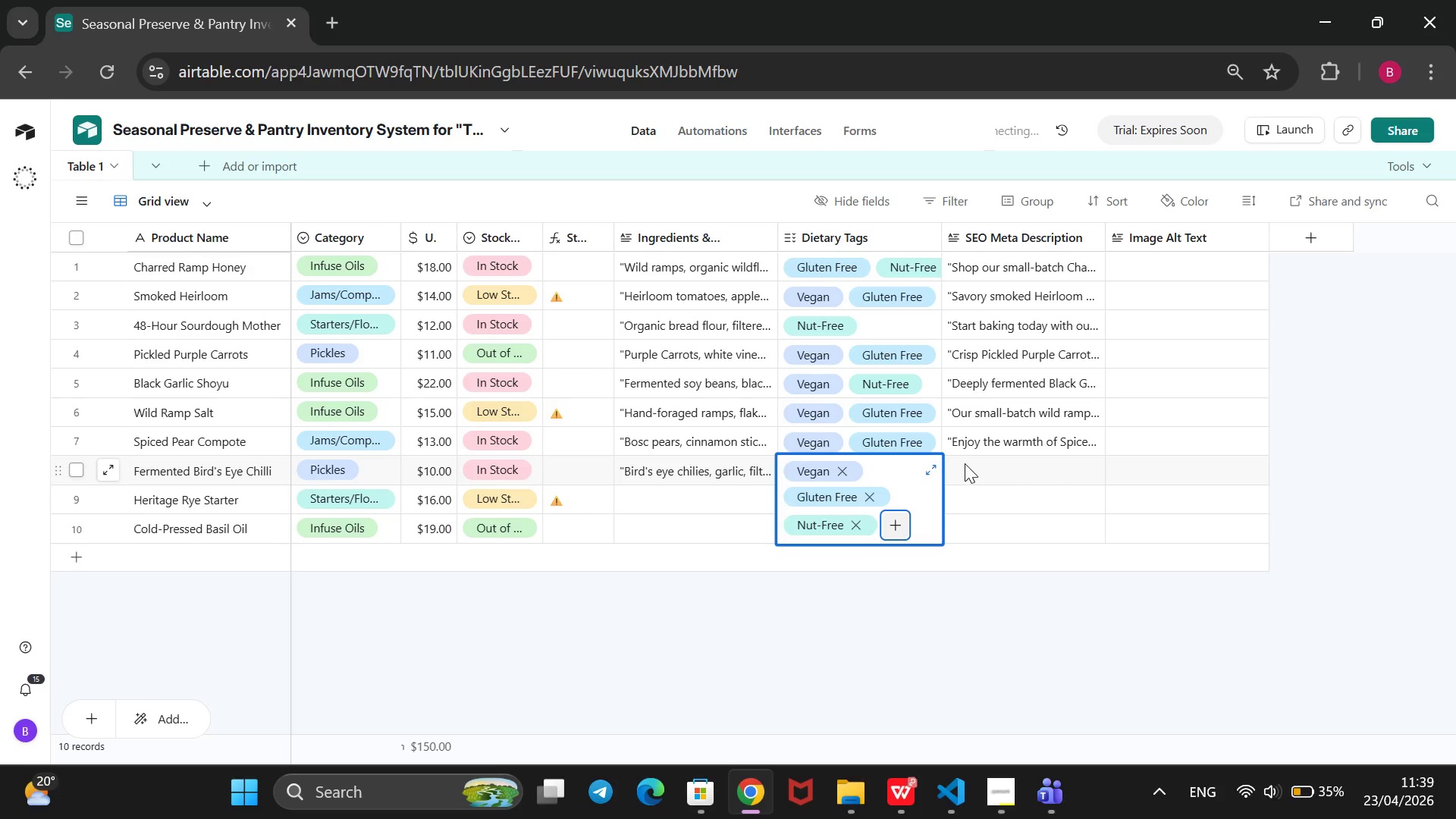 
left_click([969, 462])
 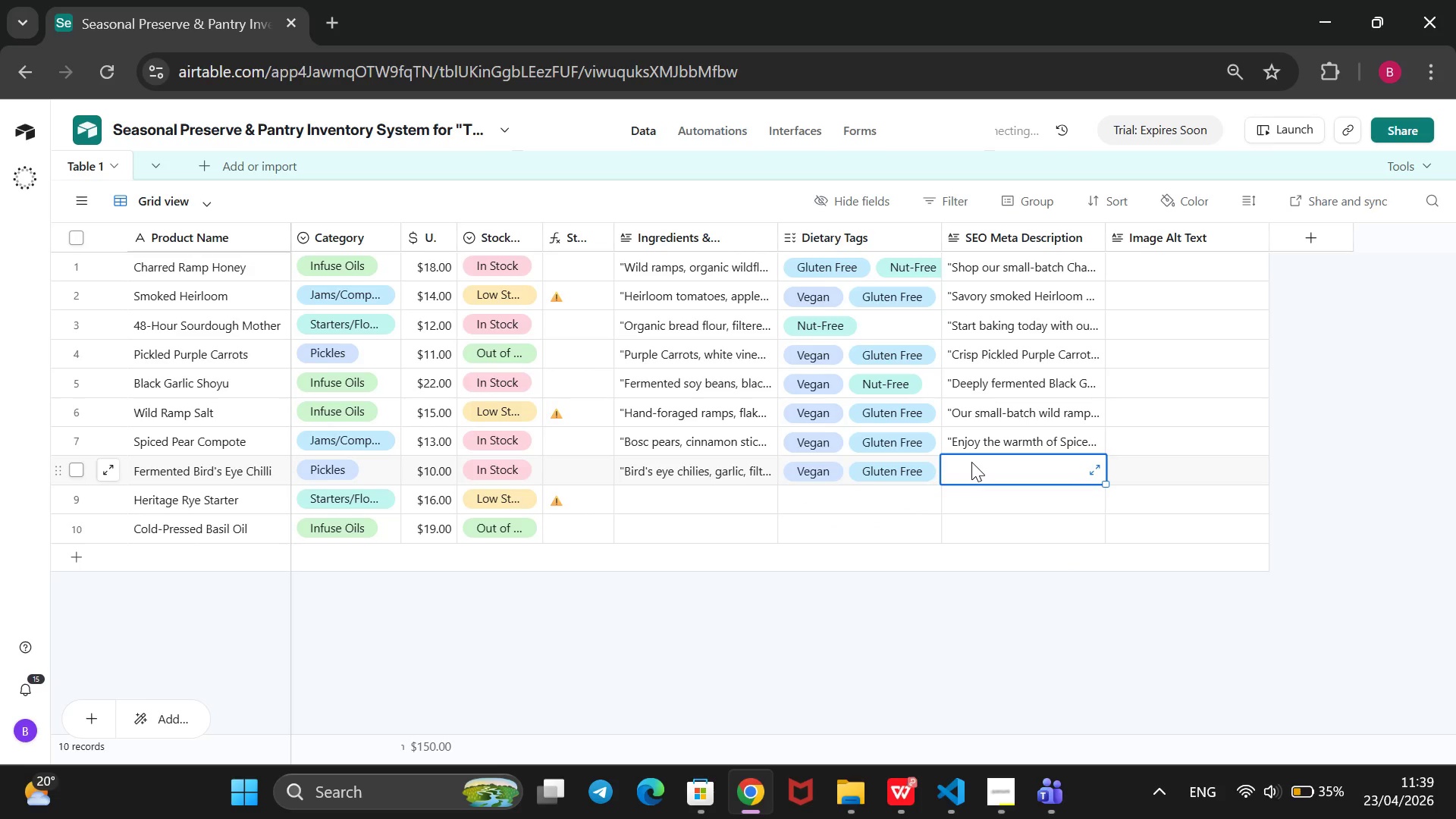 
type(@@)
 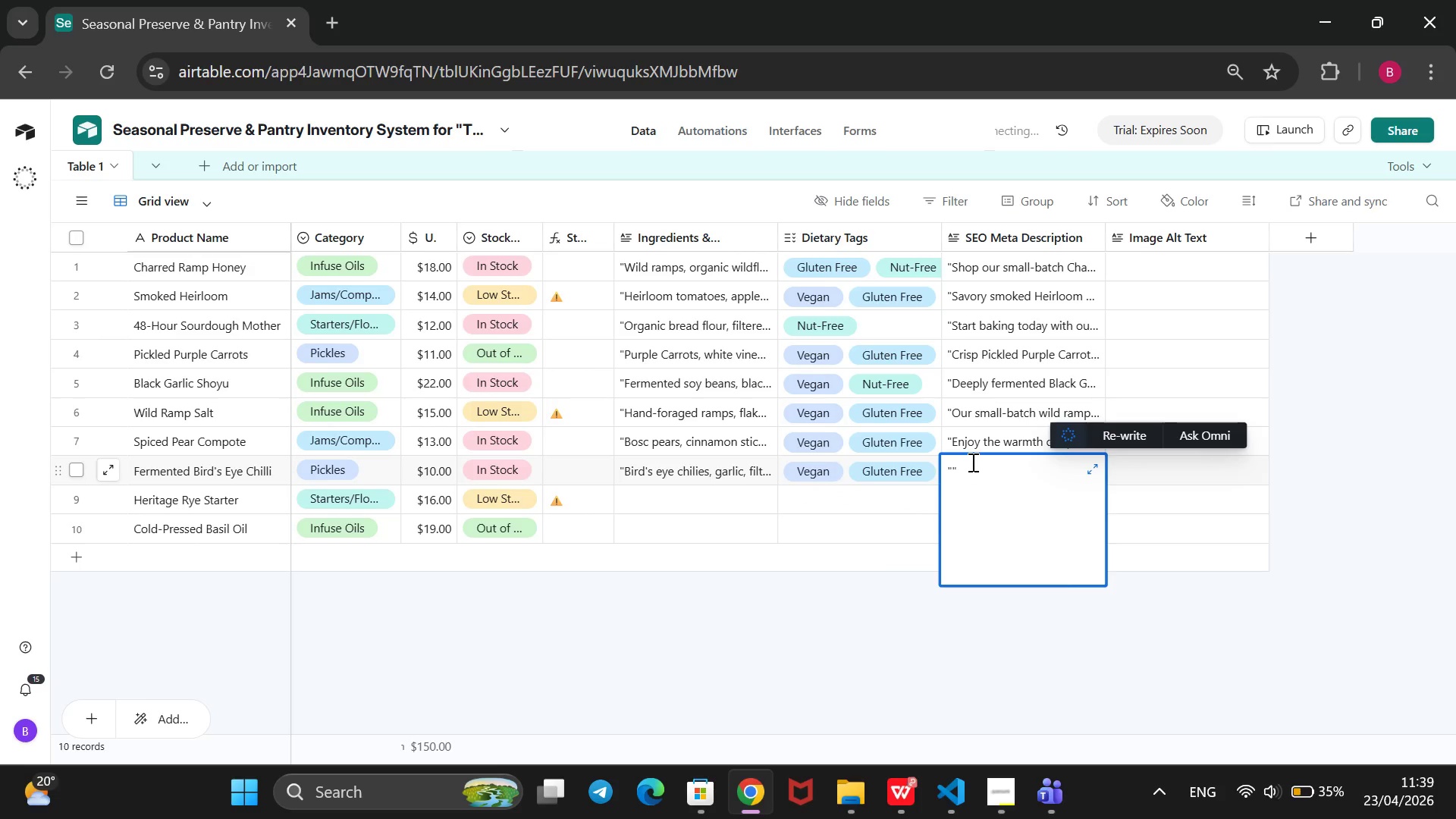 
key(ArrowLeft)
 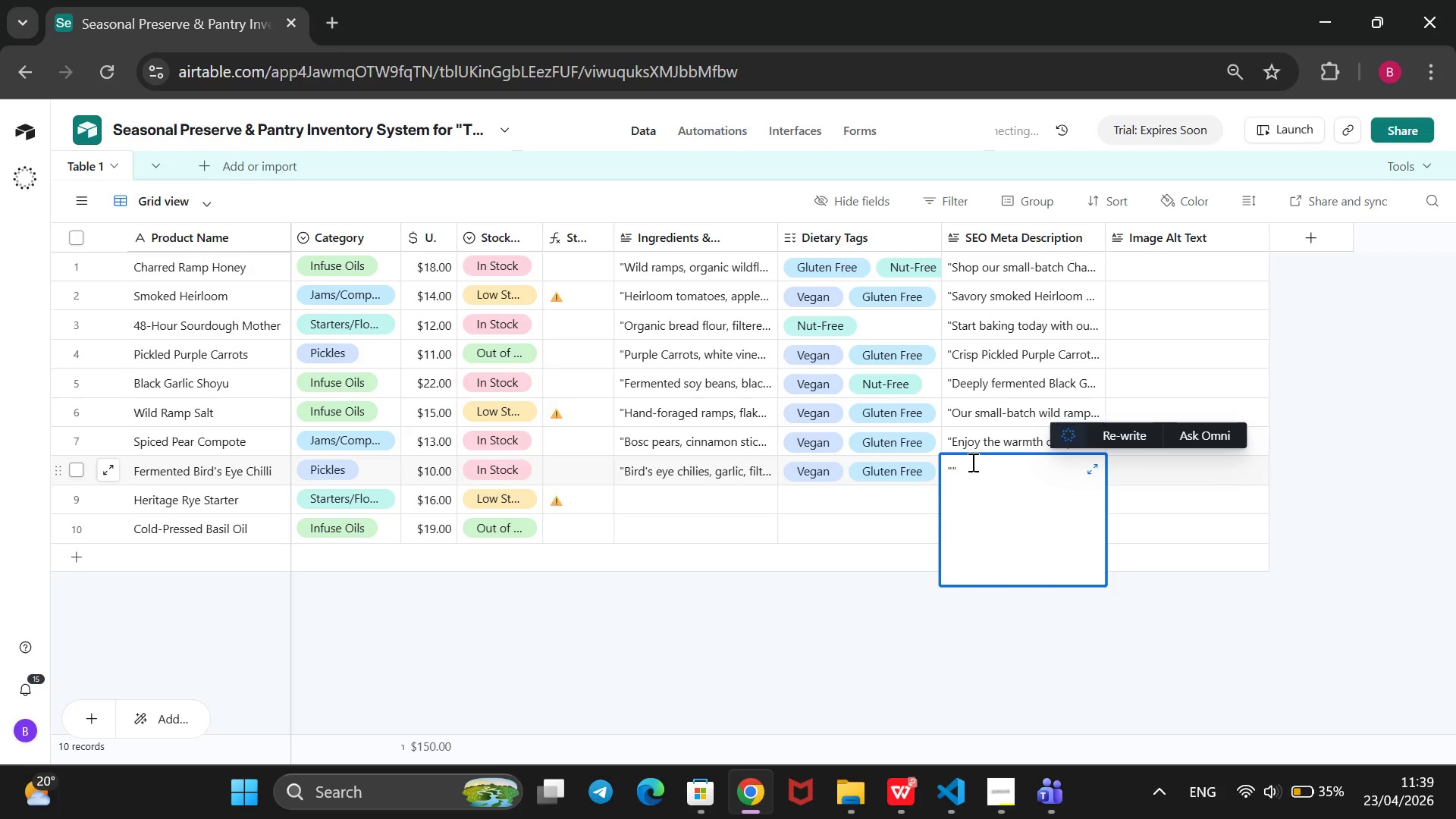 
type(High )
key(Backspace)
type(-heat Fermented Bird`s eye)
key(Backspace)
key(Backspace)
key(Backspace)
type(Eye chili. small-batch lacto)
 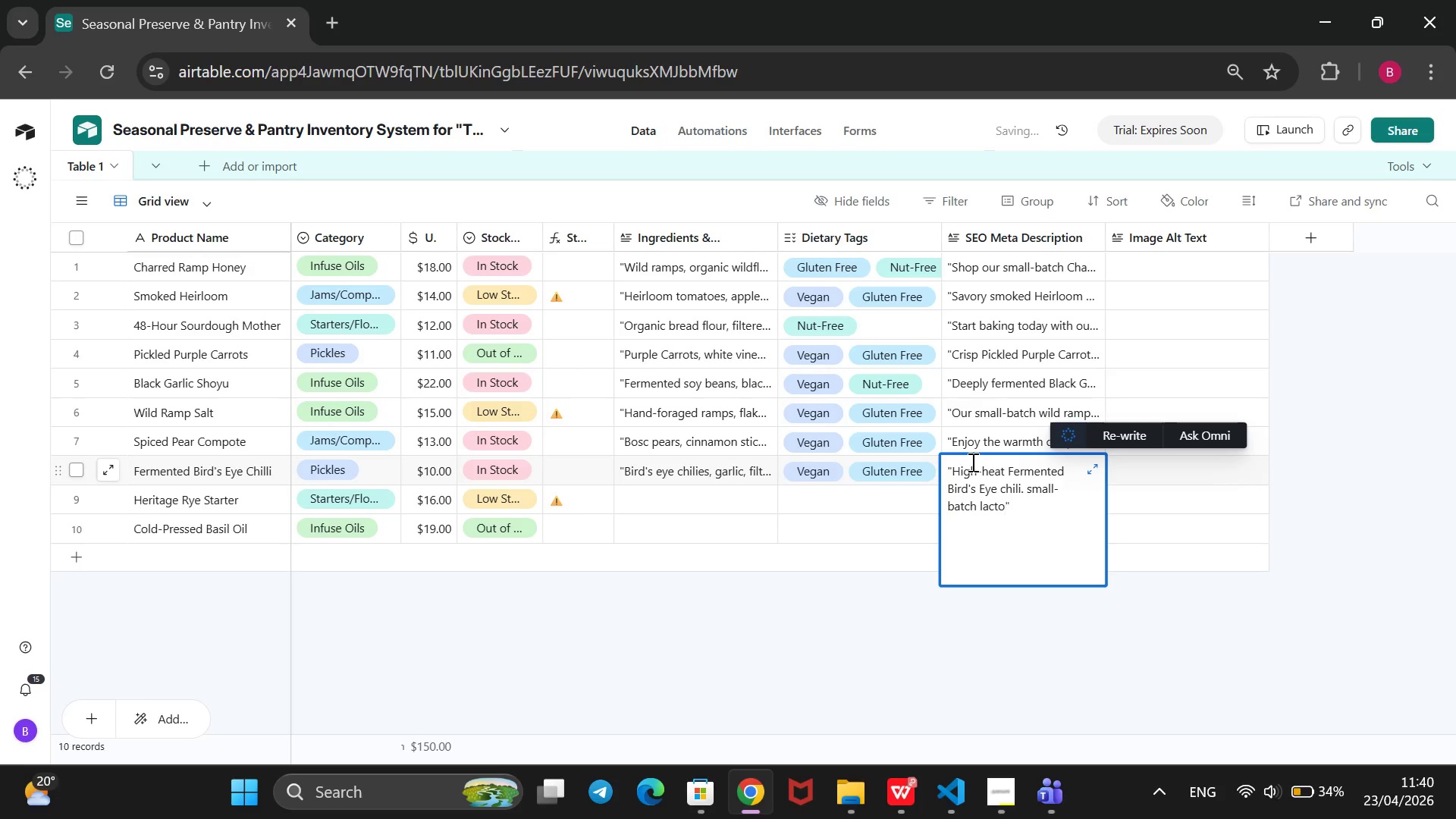 
type(-fermented pe)
 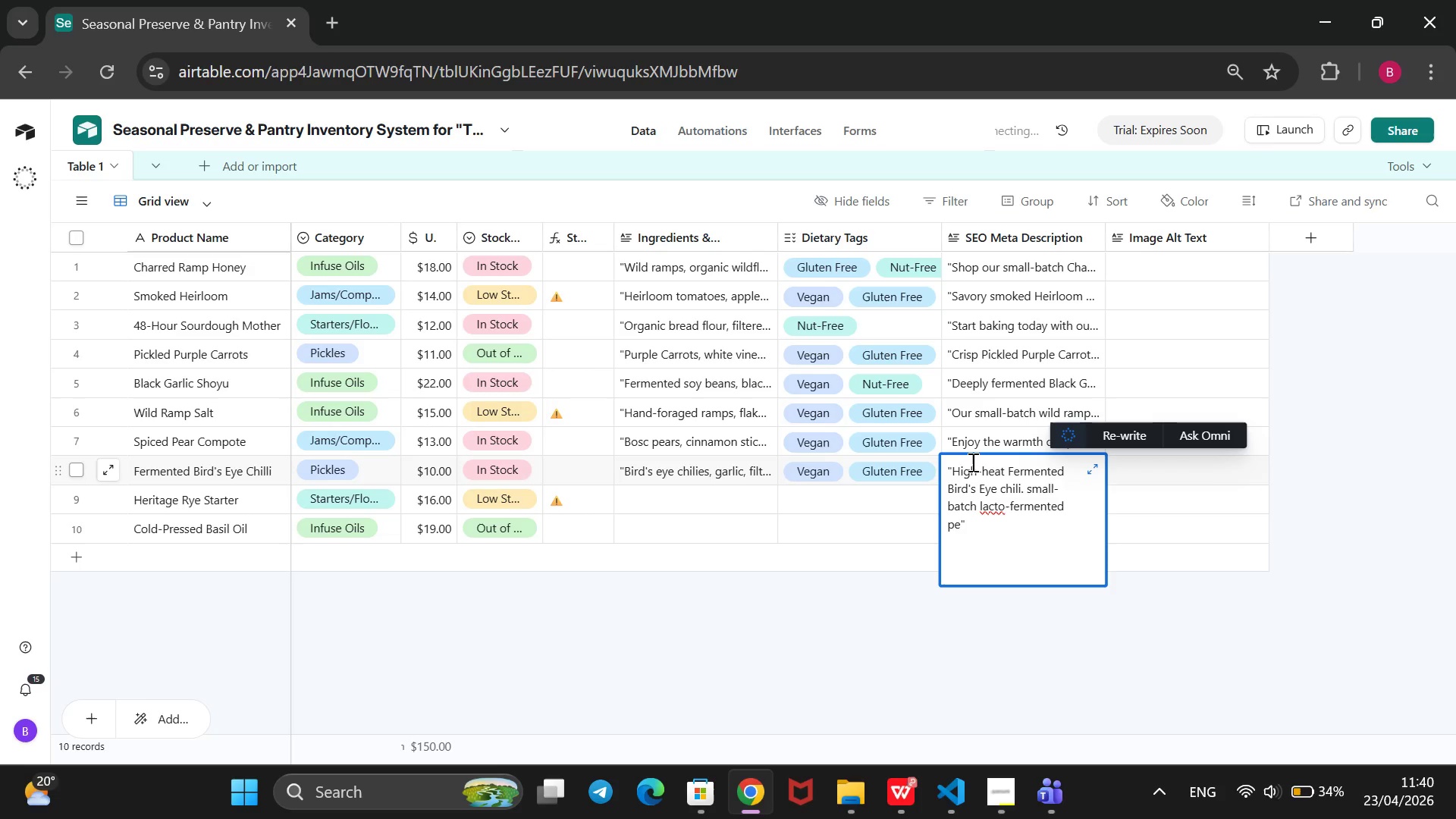 
wait(6.55)
 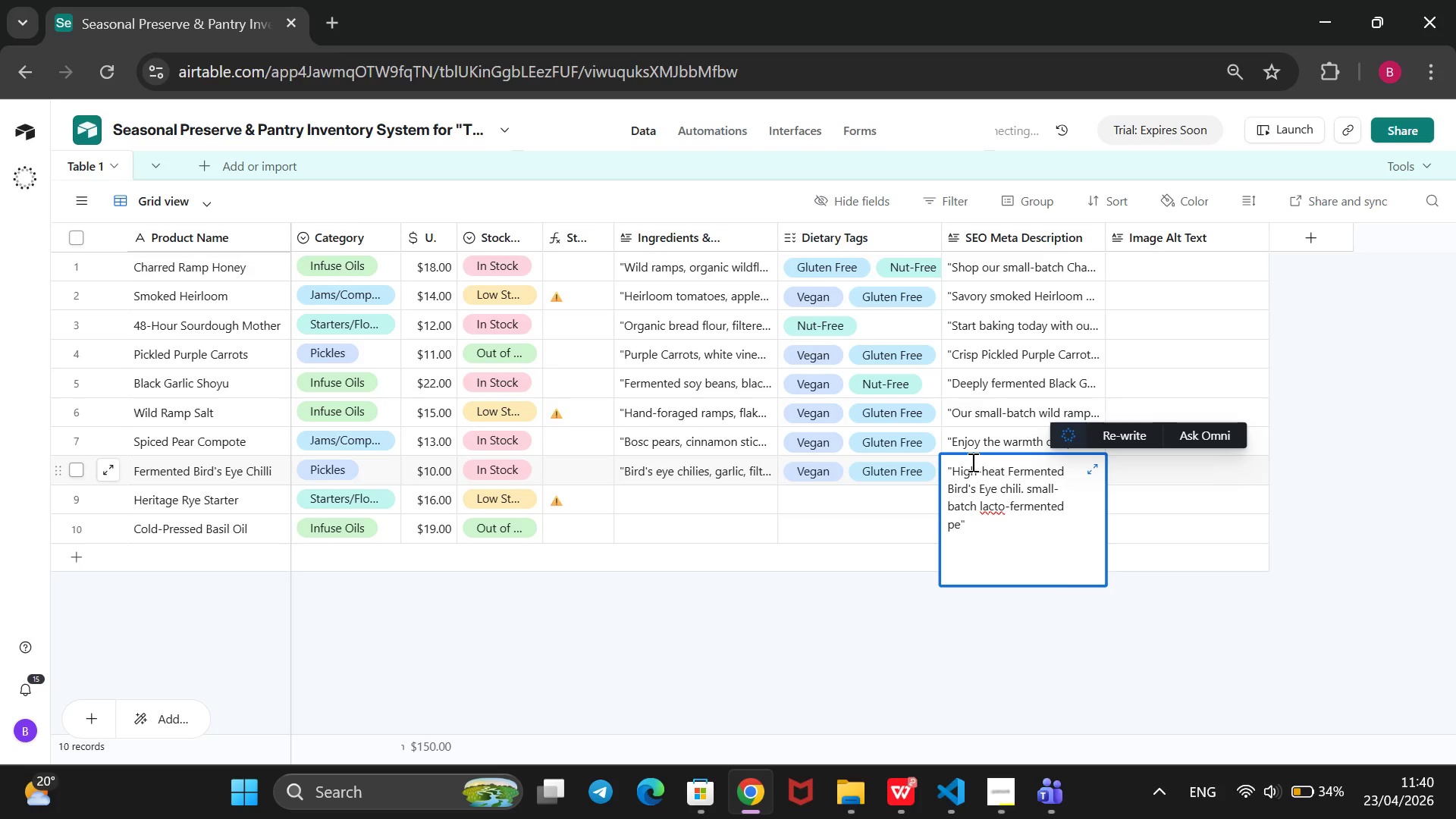 
type(ppers that bring a coml)
key(Backspace)
type(plex )
key(Backspace)
type(, artic)
key(Backspace)
type(sanal tang to spicy dishes.)
 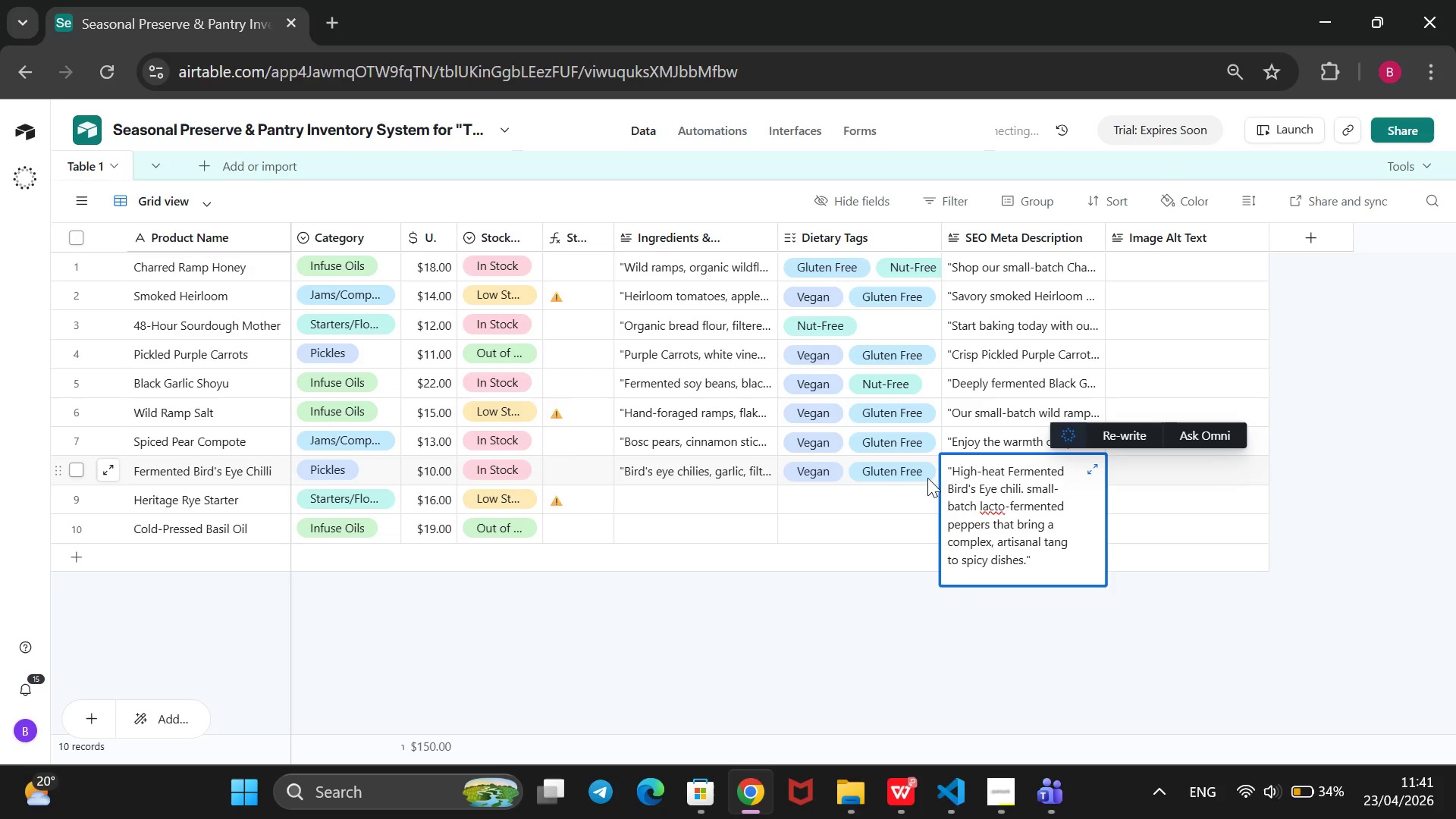 
left_click([740, 504])
 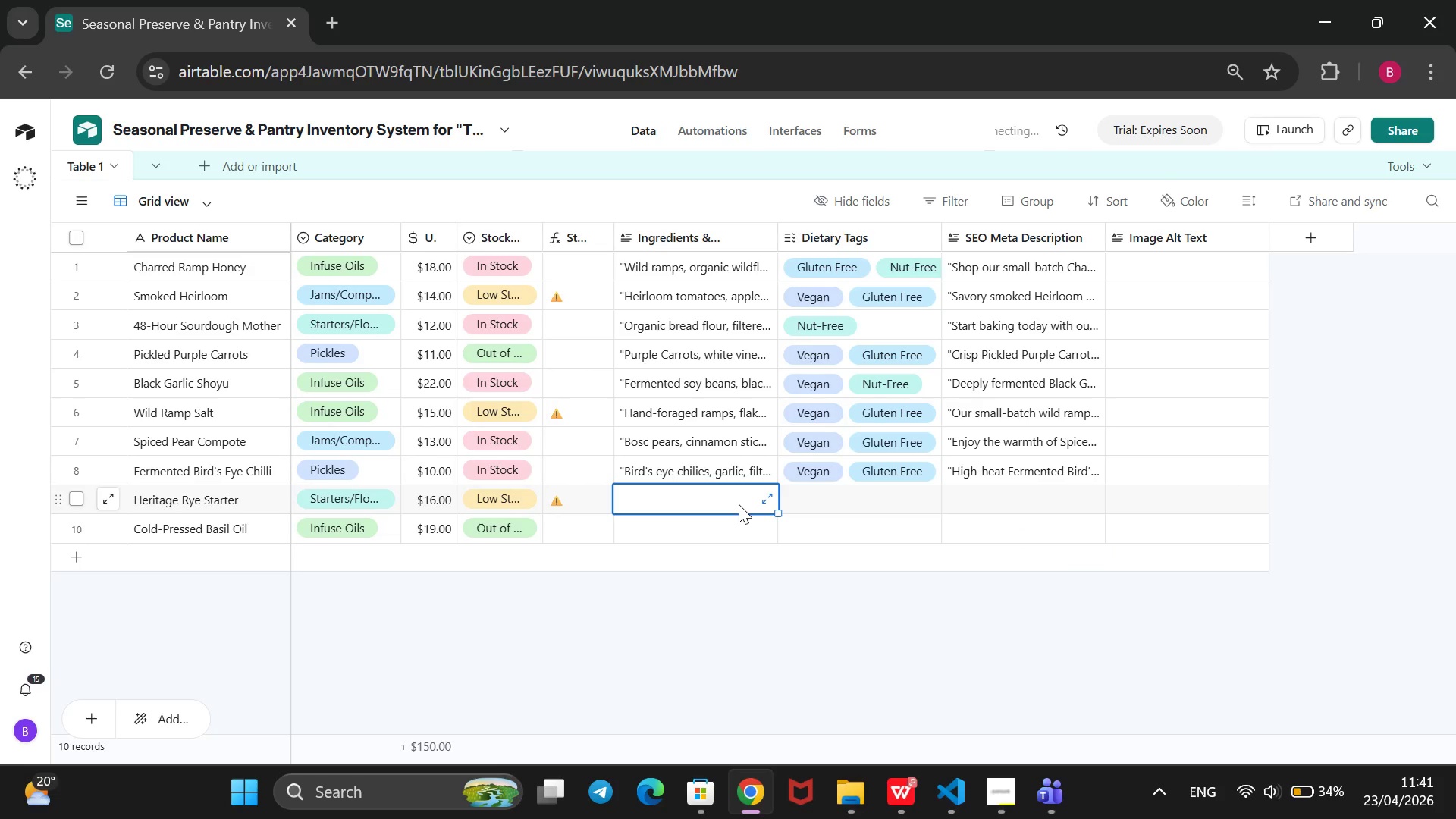 
type(@@)
 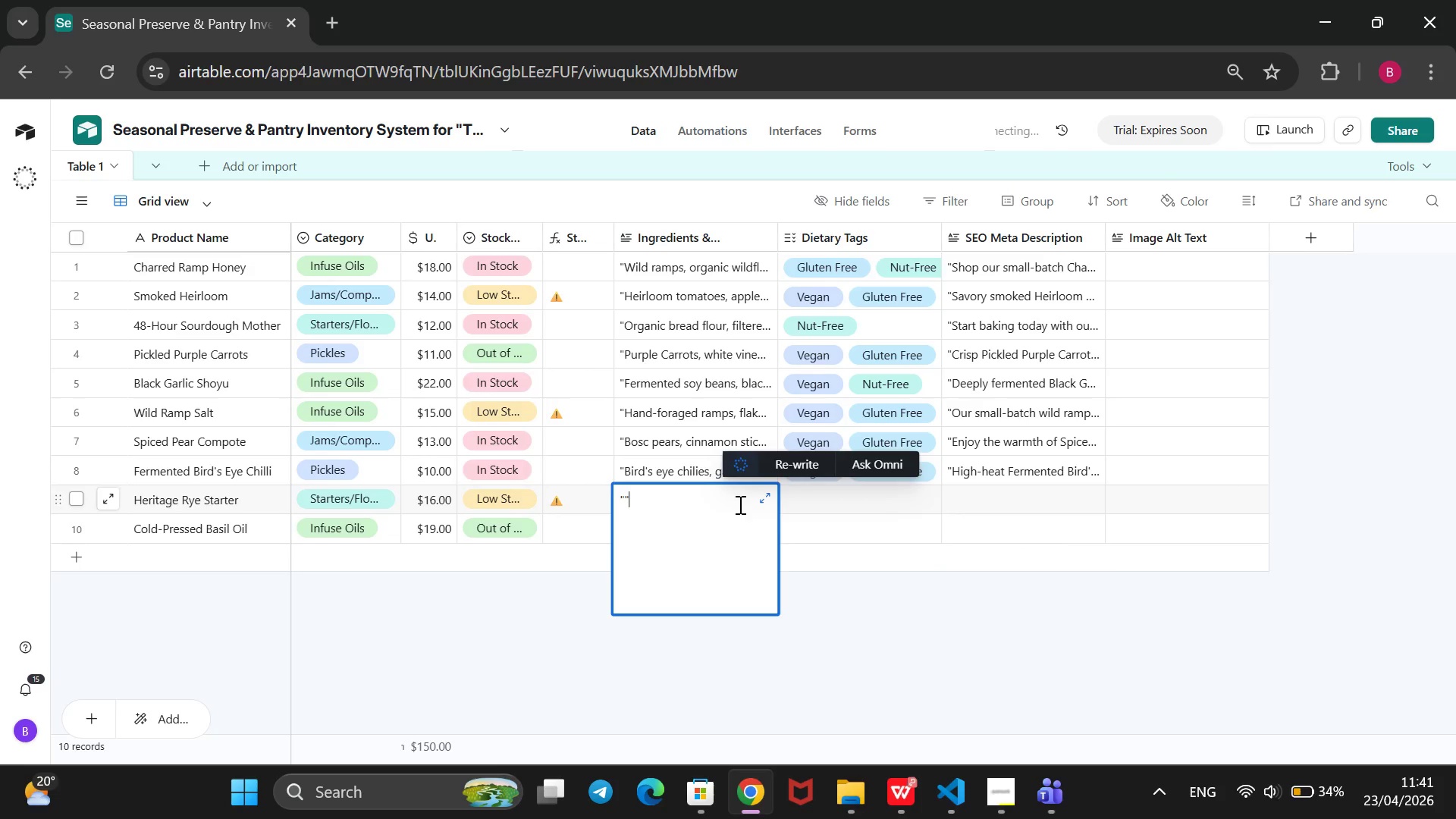 
key(ArrowLeft)
 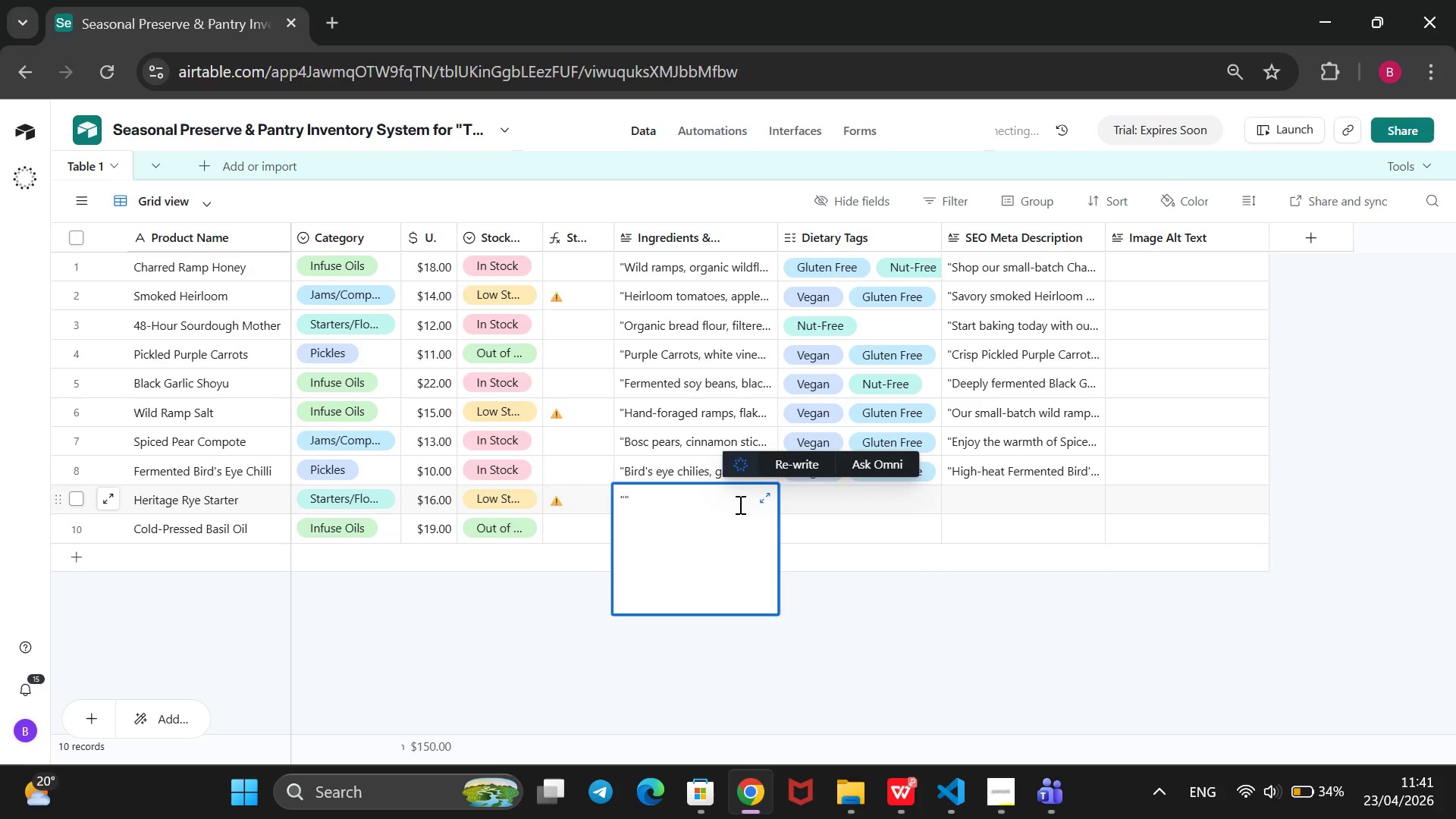 
type(Whole grain rye flour, spring water)
 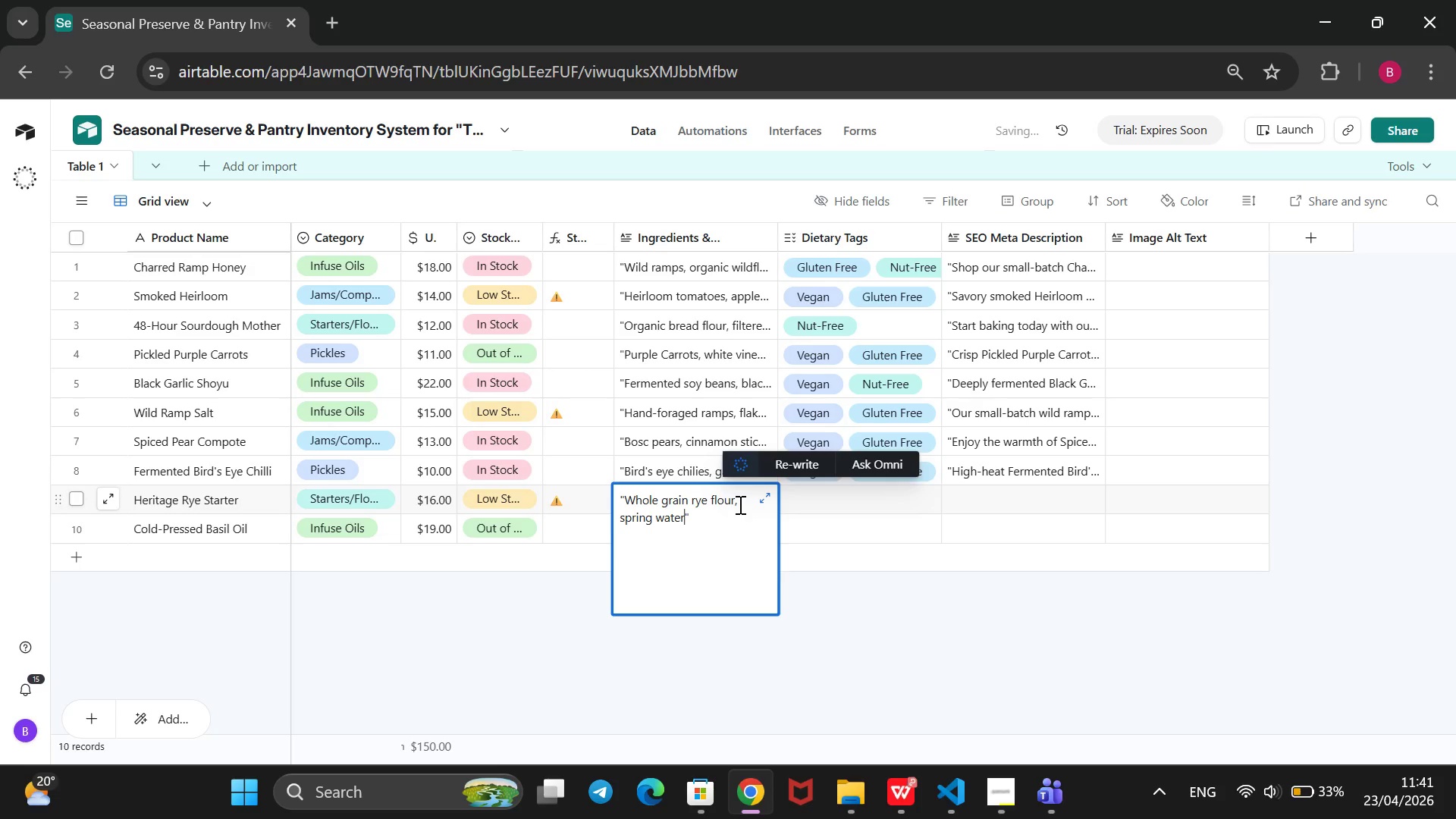 
type(. Contains:wHEA)
key(Backspace)
key(Backspace)
key(Backspace)
key(Backspace)
type(Wheat/Gluten.)
 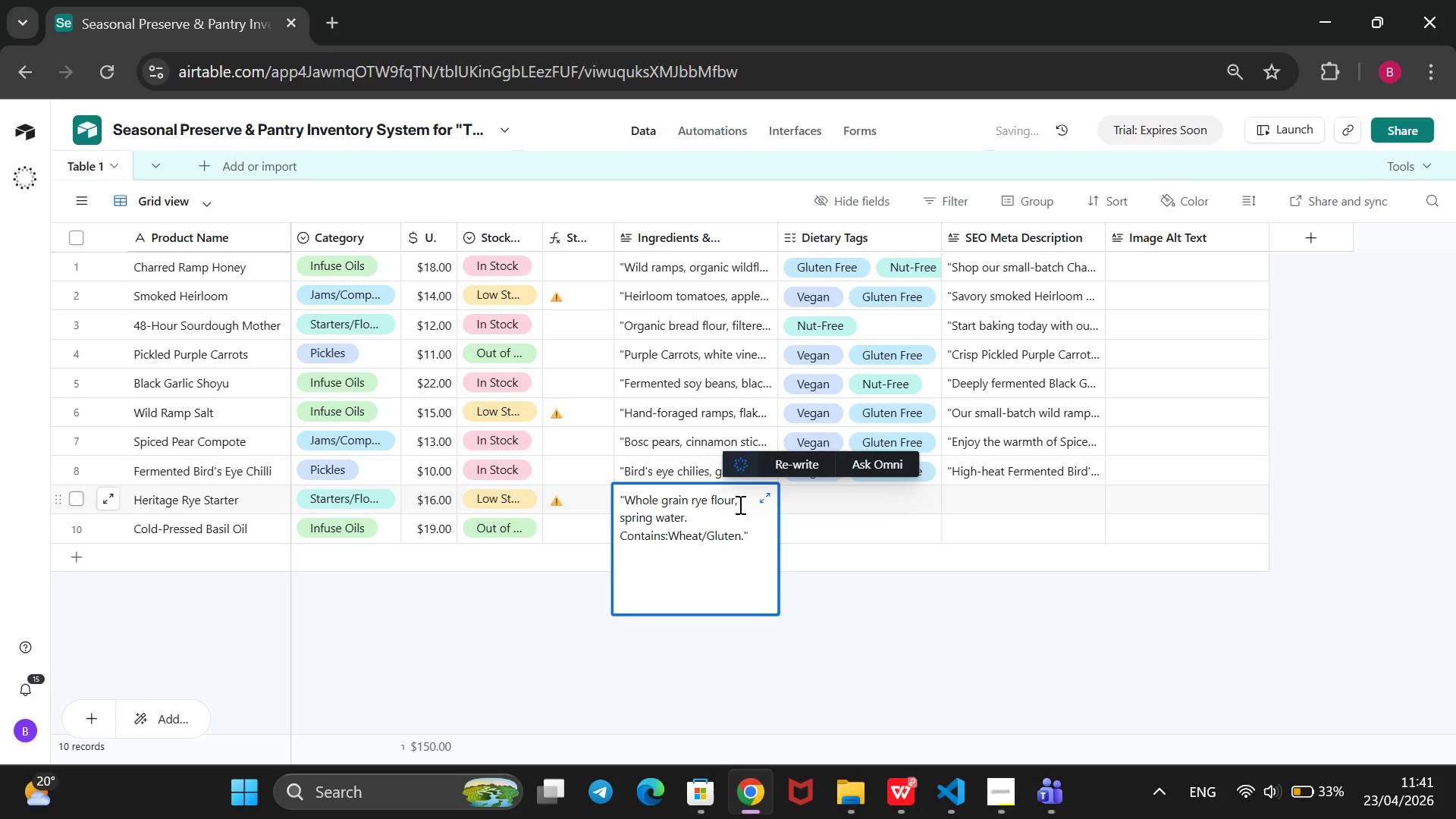 
left_click([832, 502])
 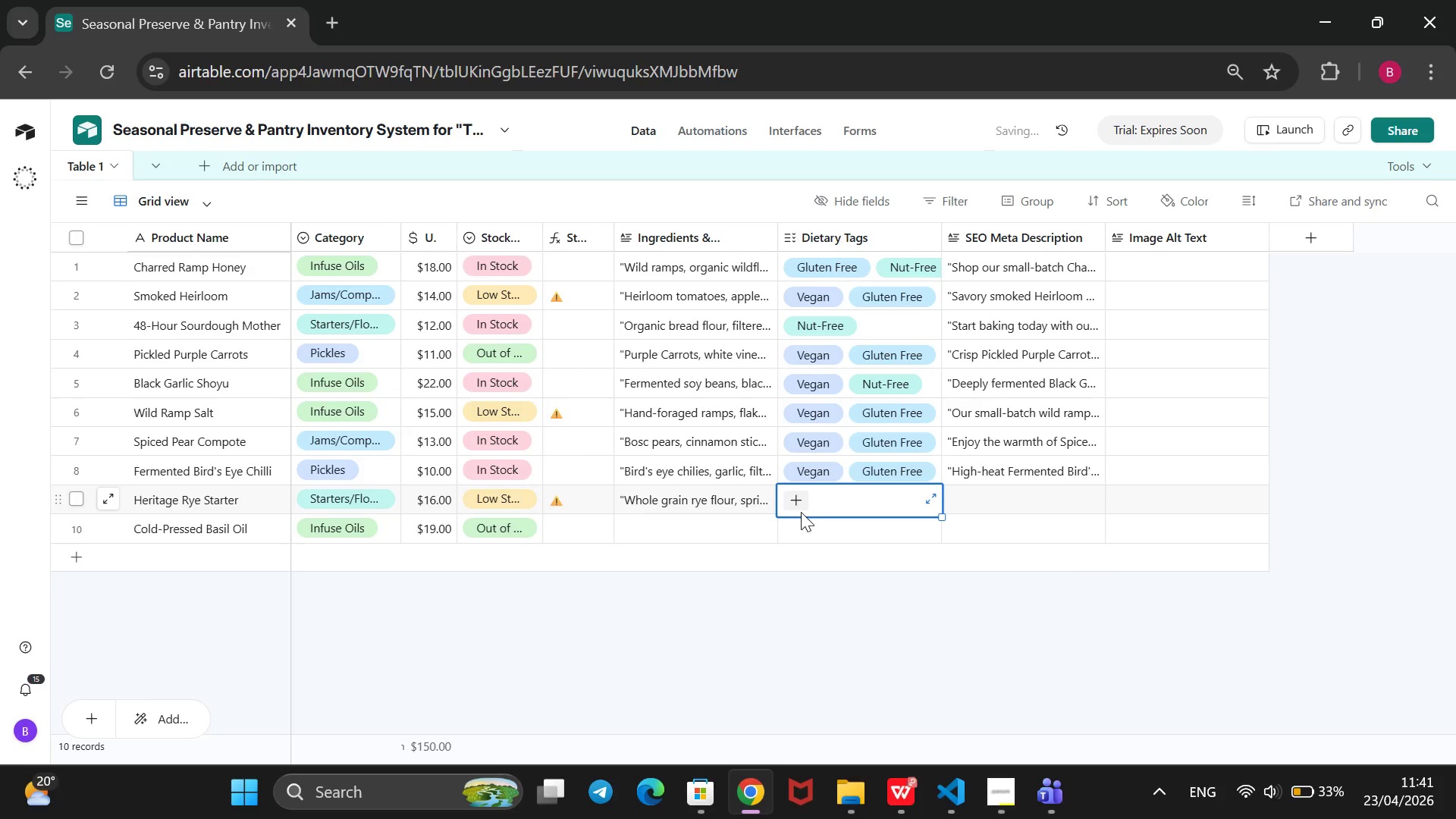 
left_click([798, 493])
 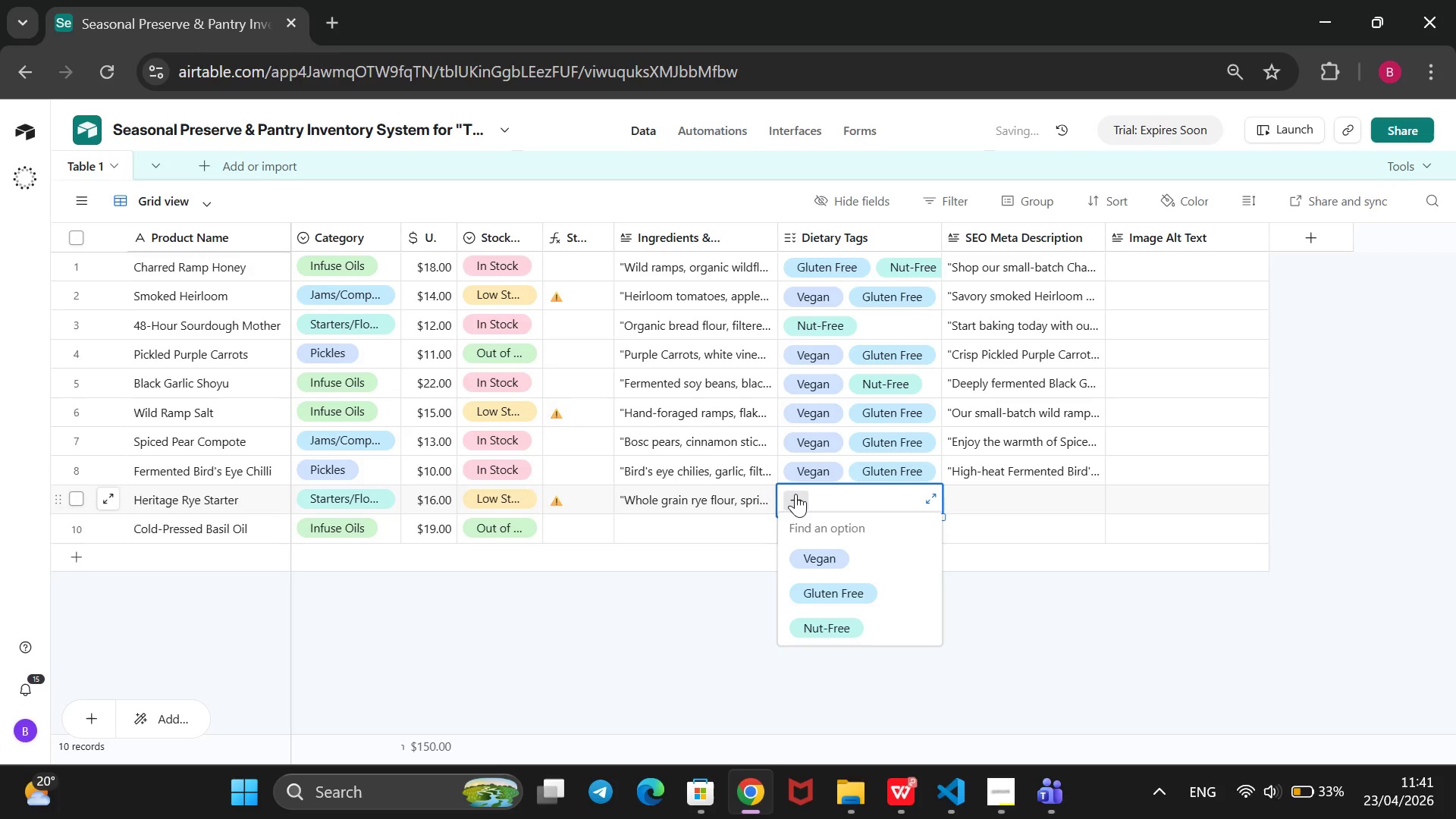 
key(ArrowDown)
 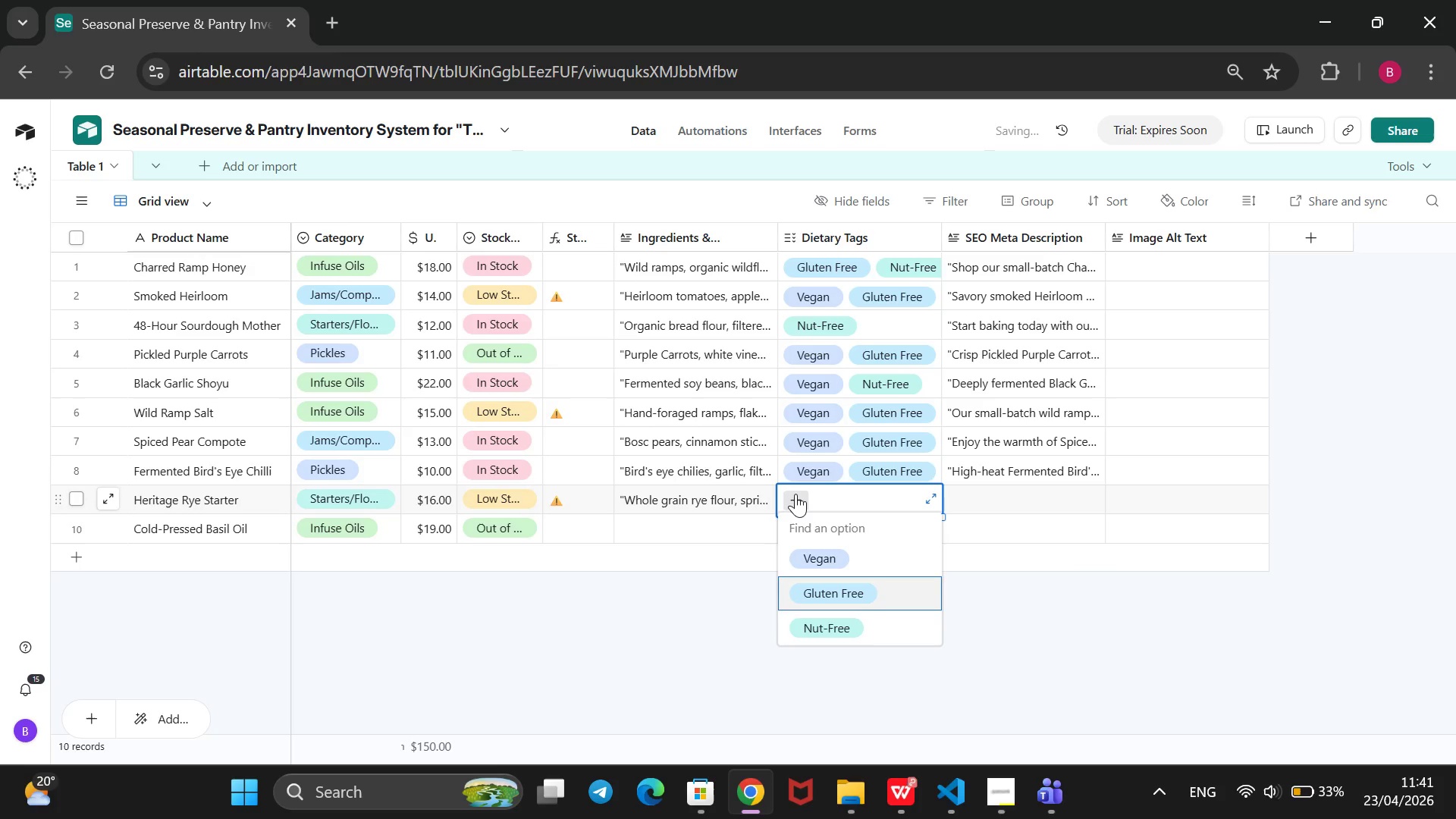 
key(ArrowDown)
 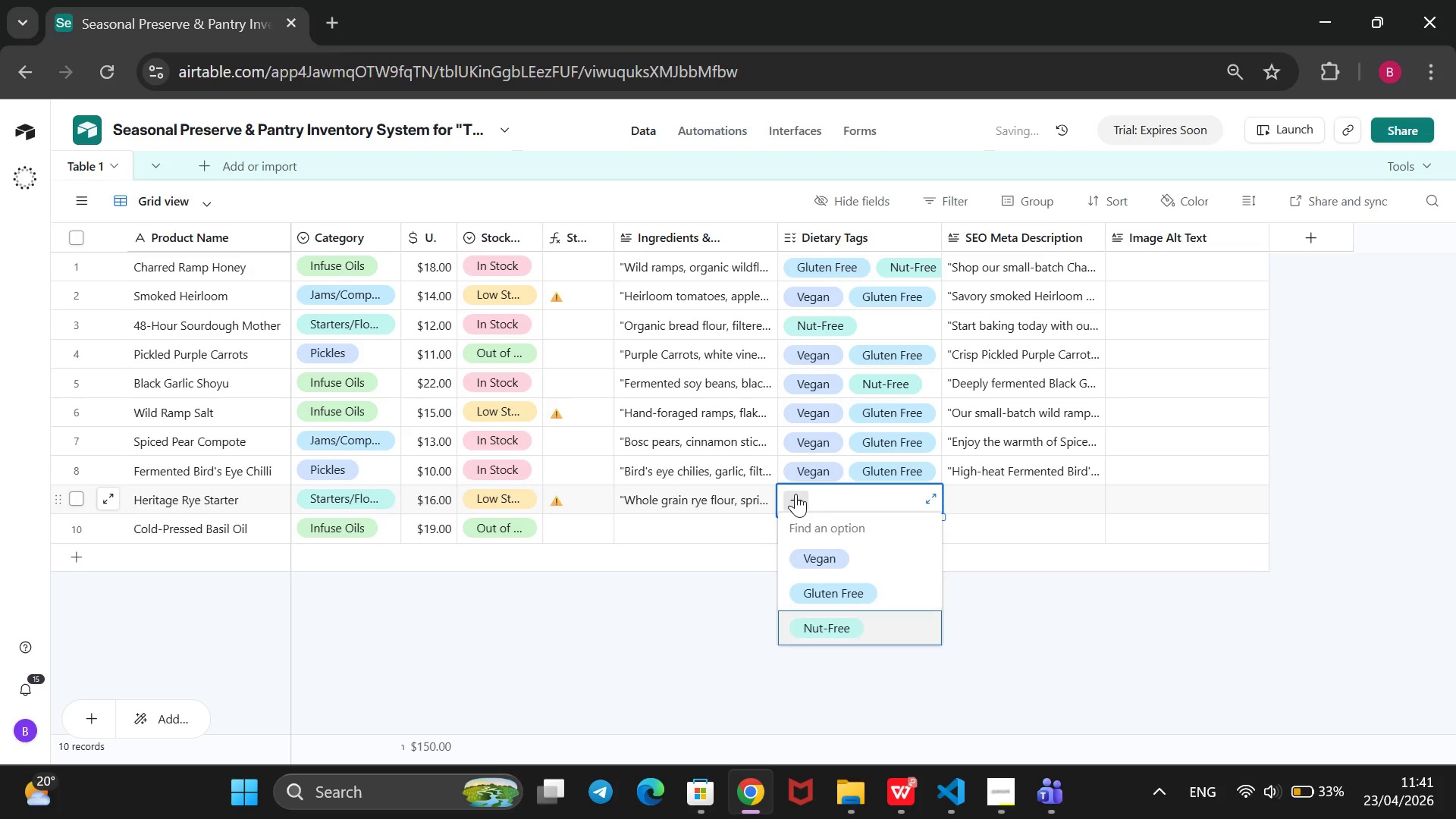 
key(ArrowDown)
 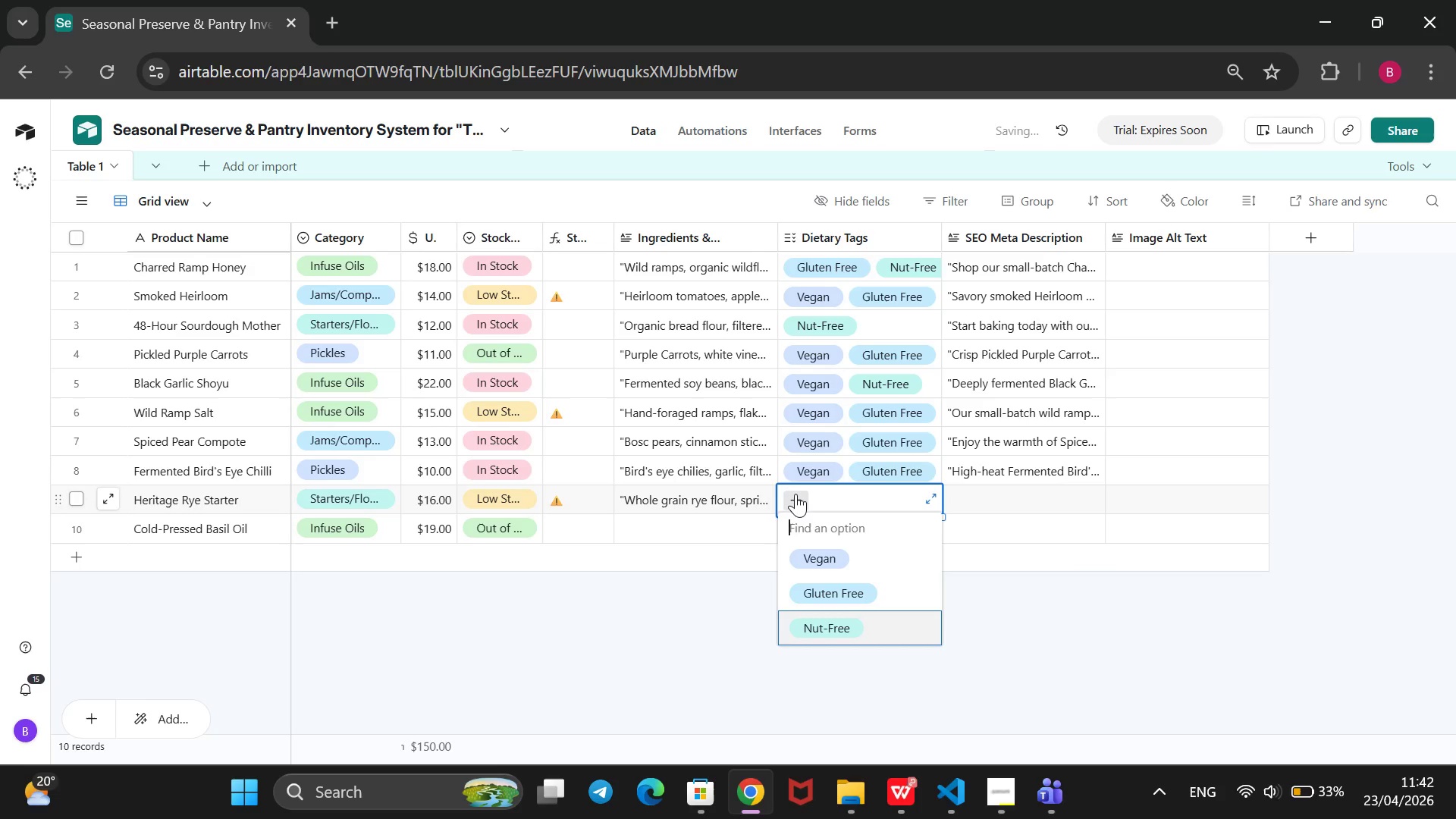 
key(Enter)
 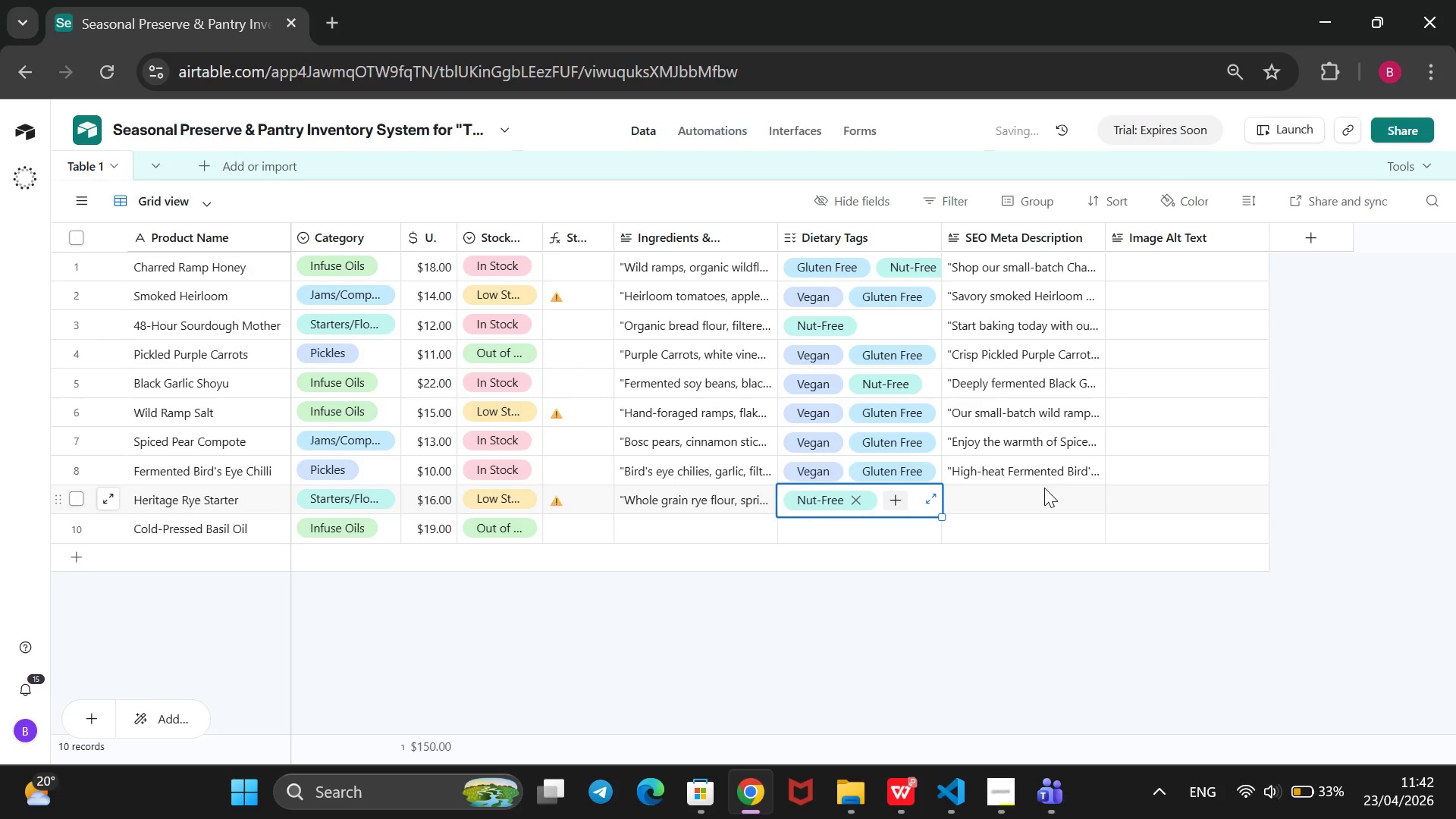 
left_click([1034, 505])
 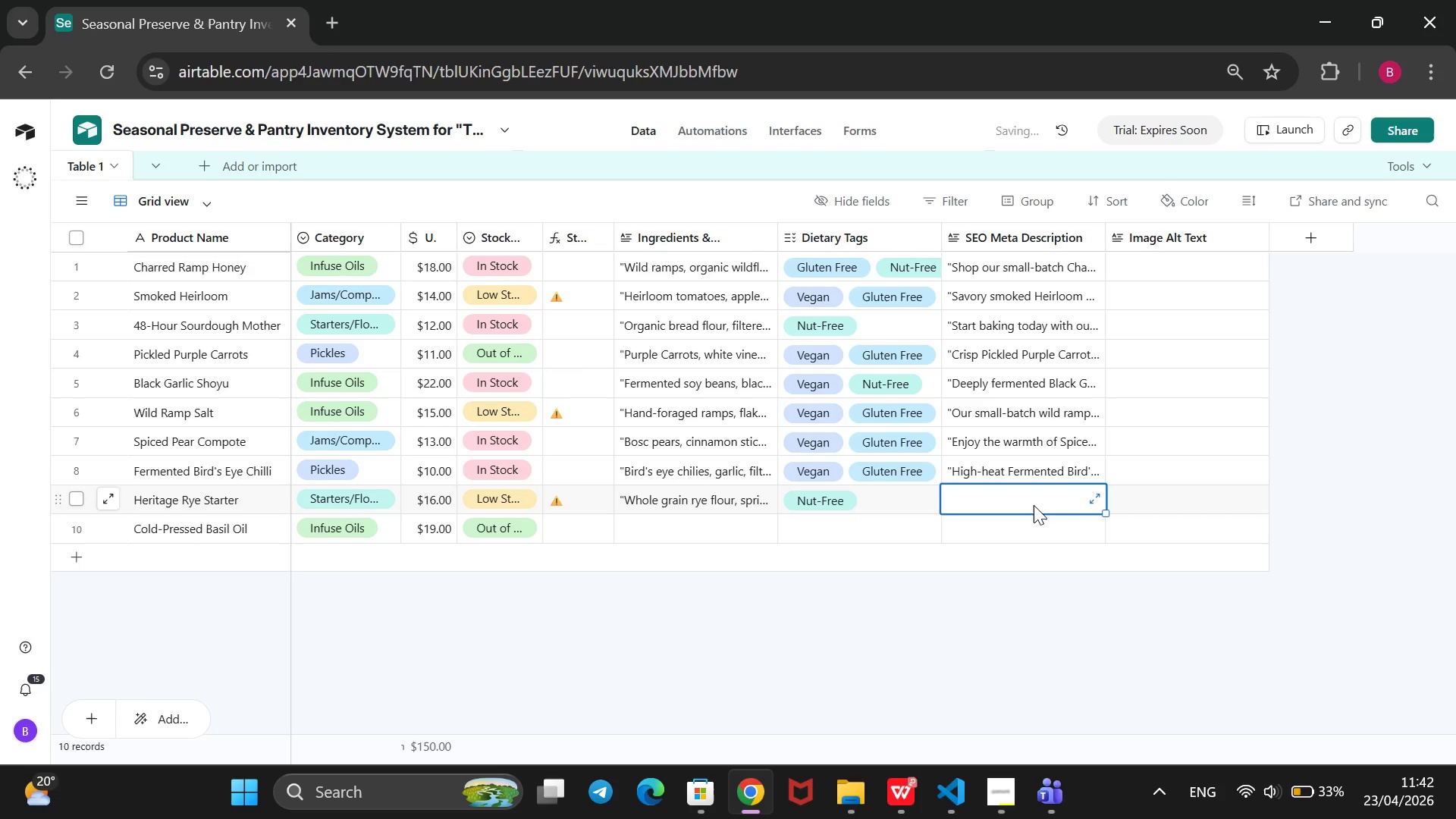 
hold_key(key=Enter, duration=0.61)
 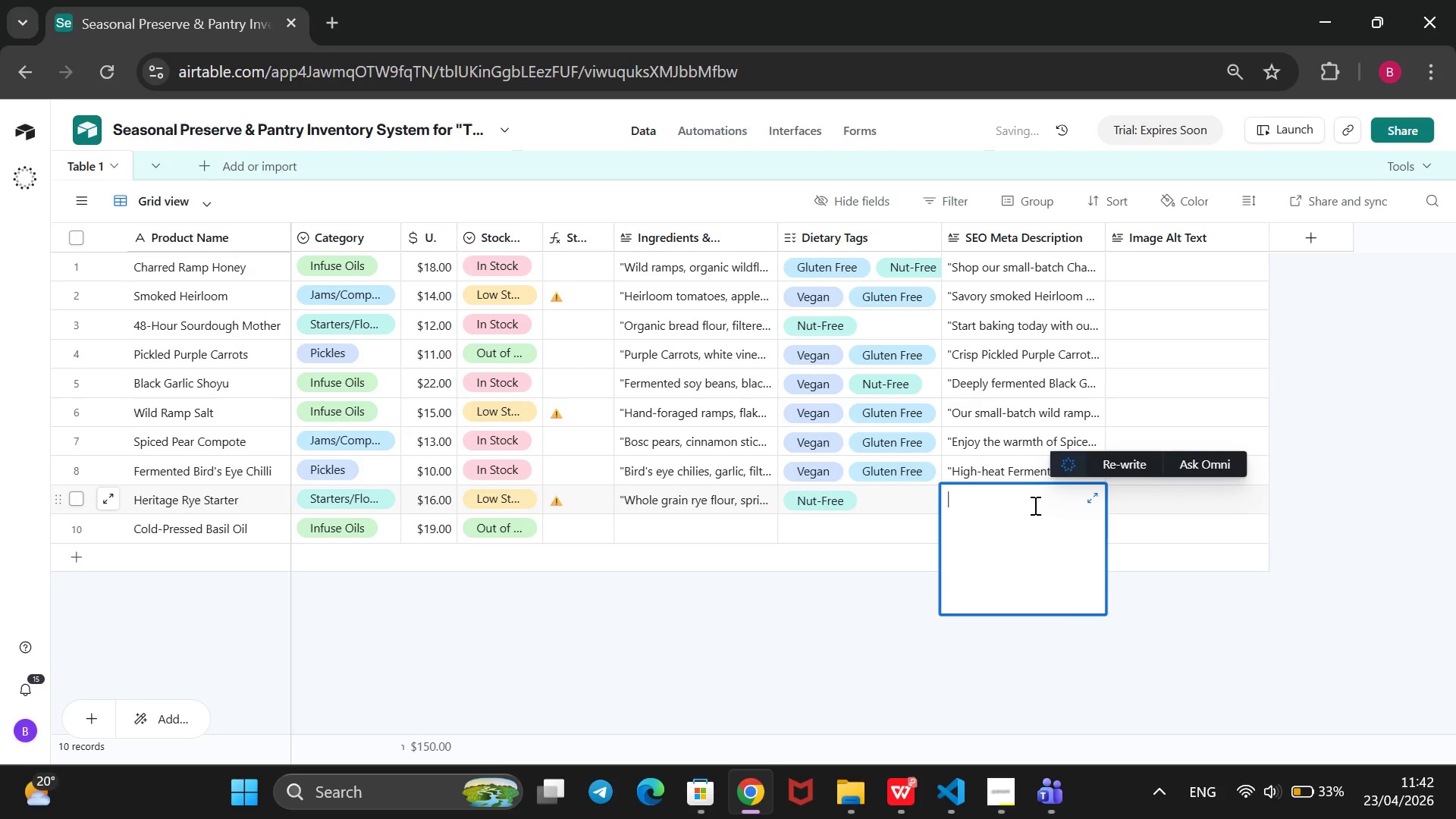 
type(2)
key(Backspace)
type(@@)
 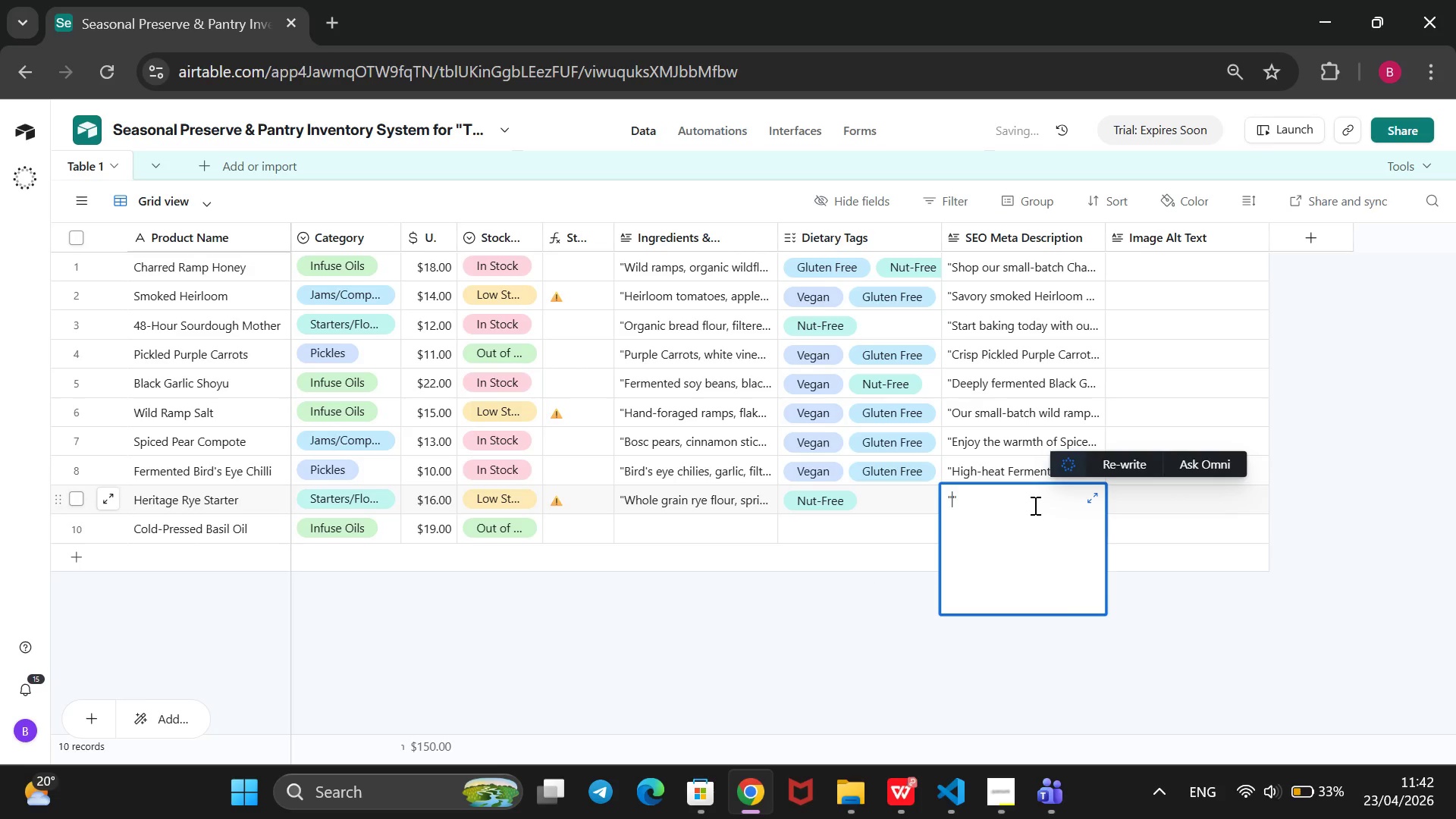 
 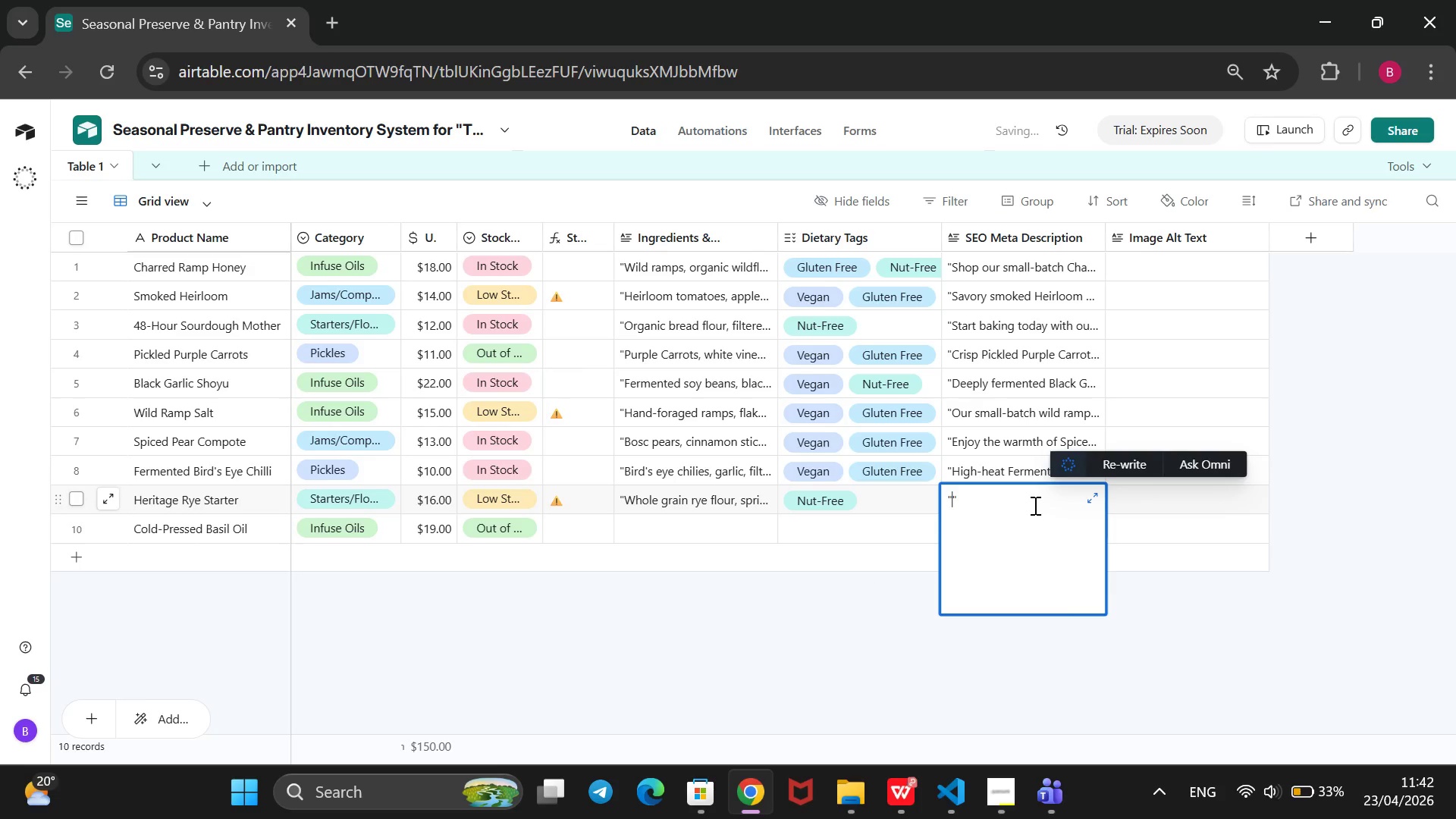 
key(ArrowLeft)
 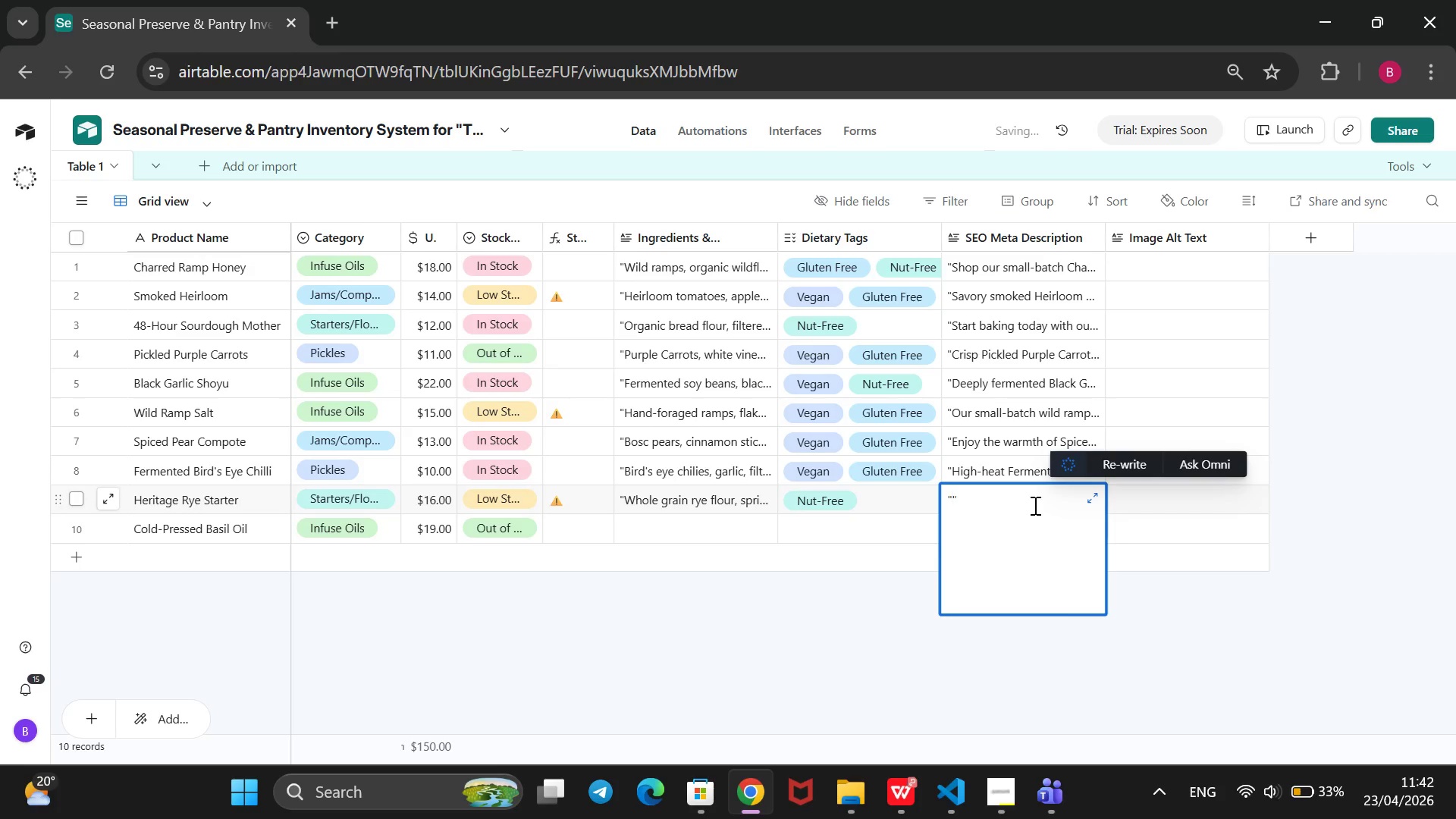 
type(R)
key(Backspace)
type(The Heritage Rye)
 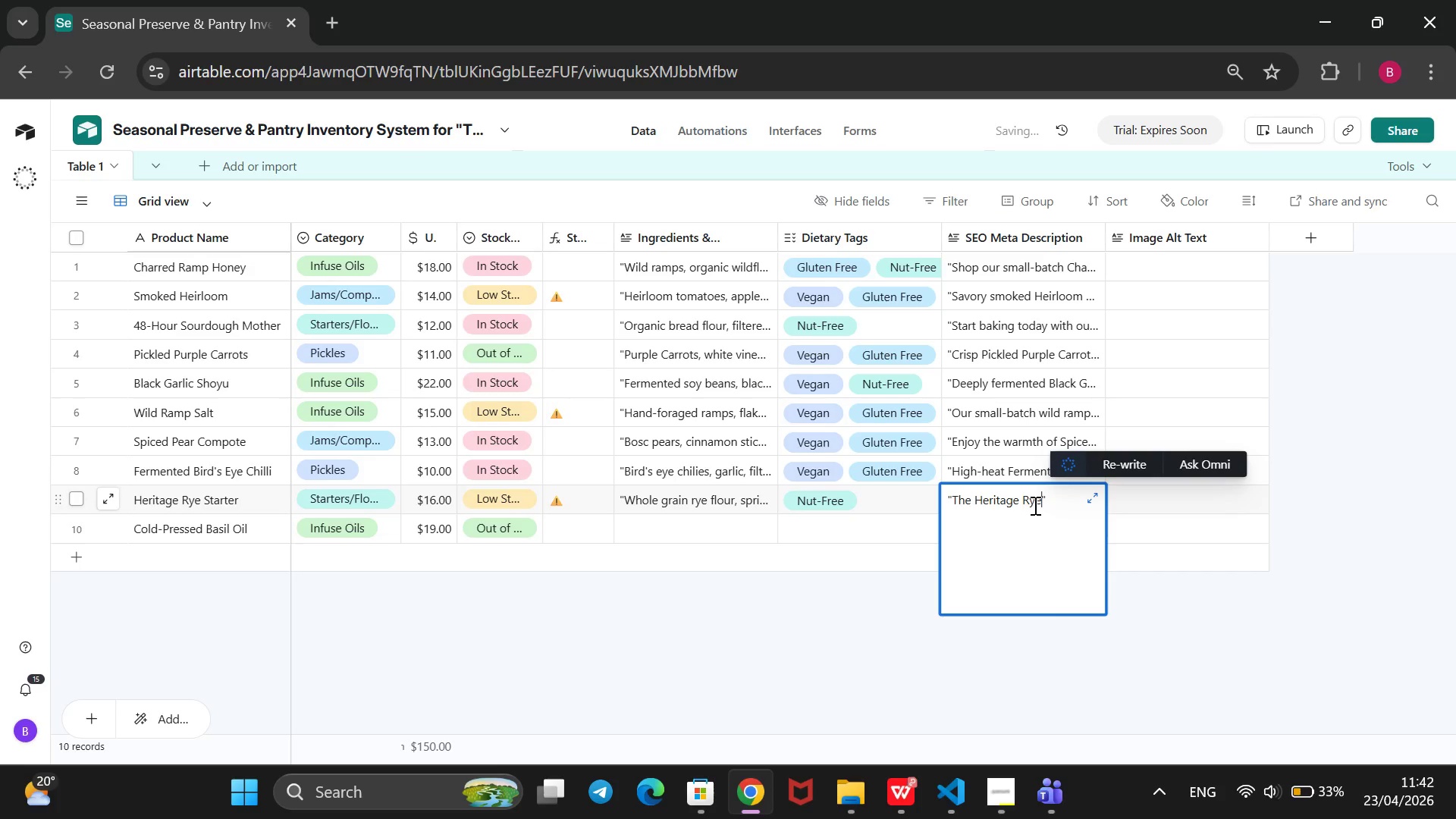 
type( Starter Kit. Include)
 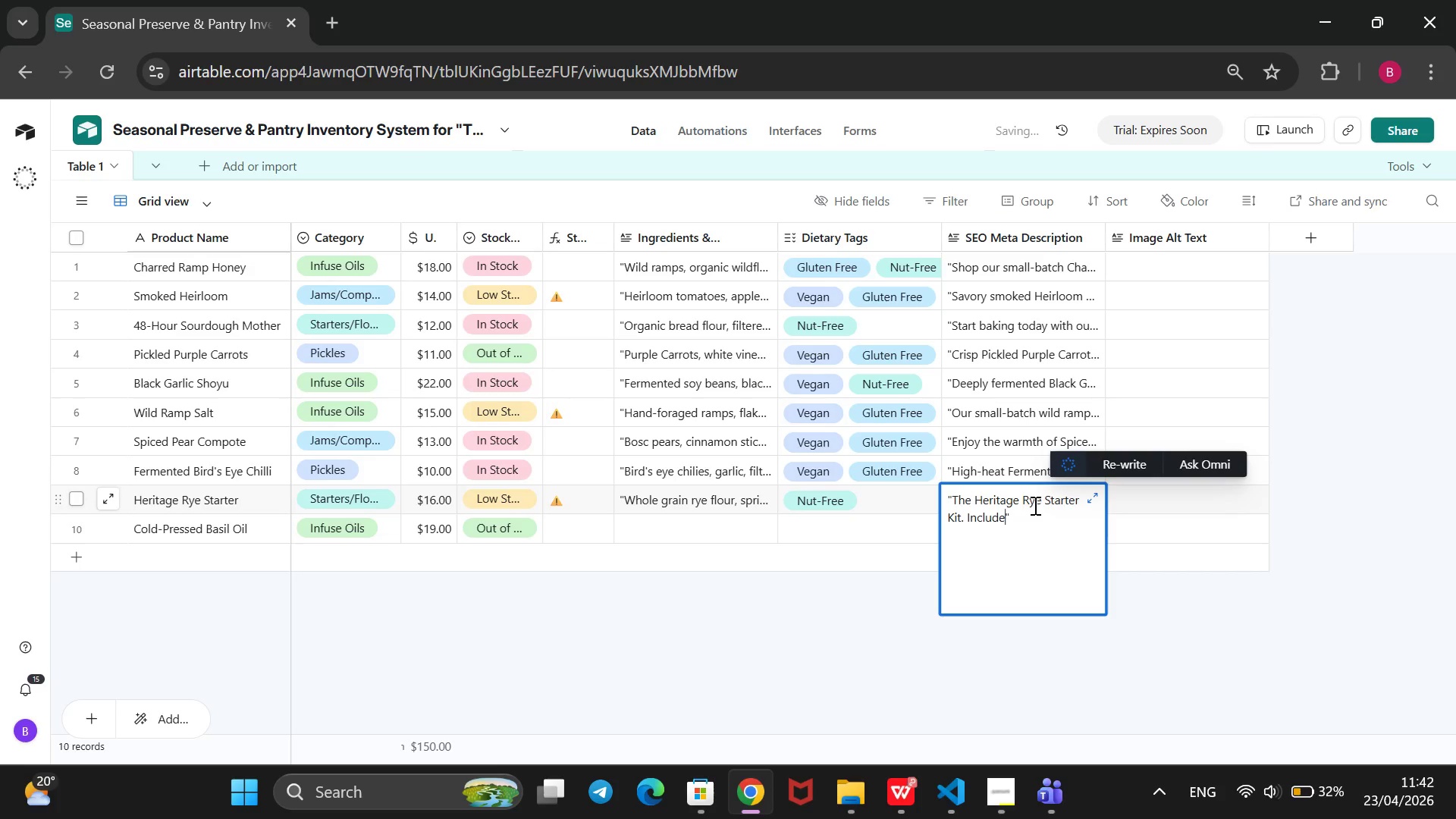 
wait(5.61)
 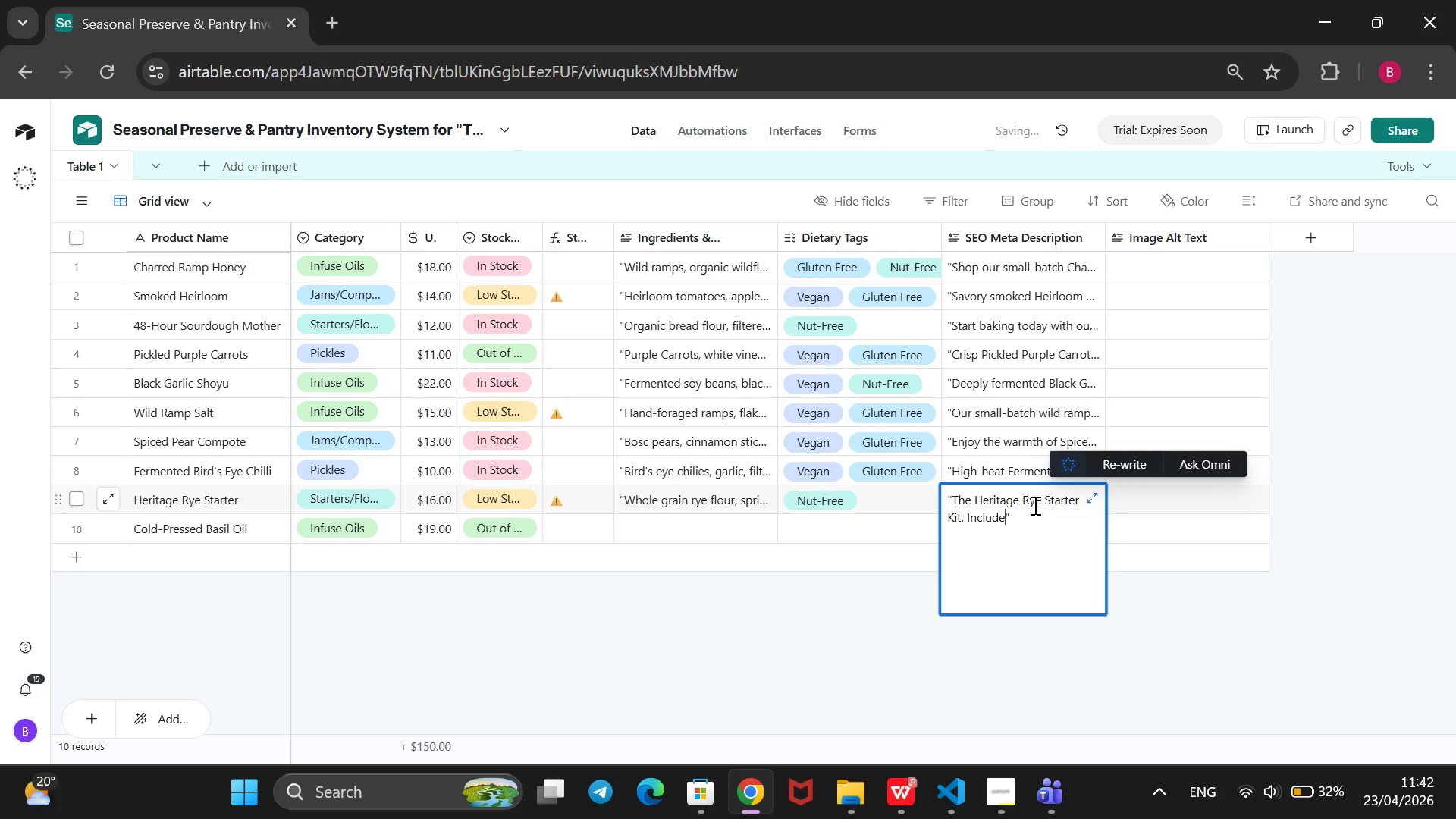 
type(s out)
key(Backspace)
type(r artisanal mother and locally sourced grain d)
key(Backspace)
type(for the ultimate home-bakingexperiece.)
 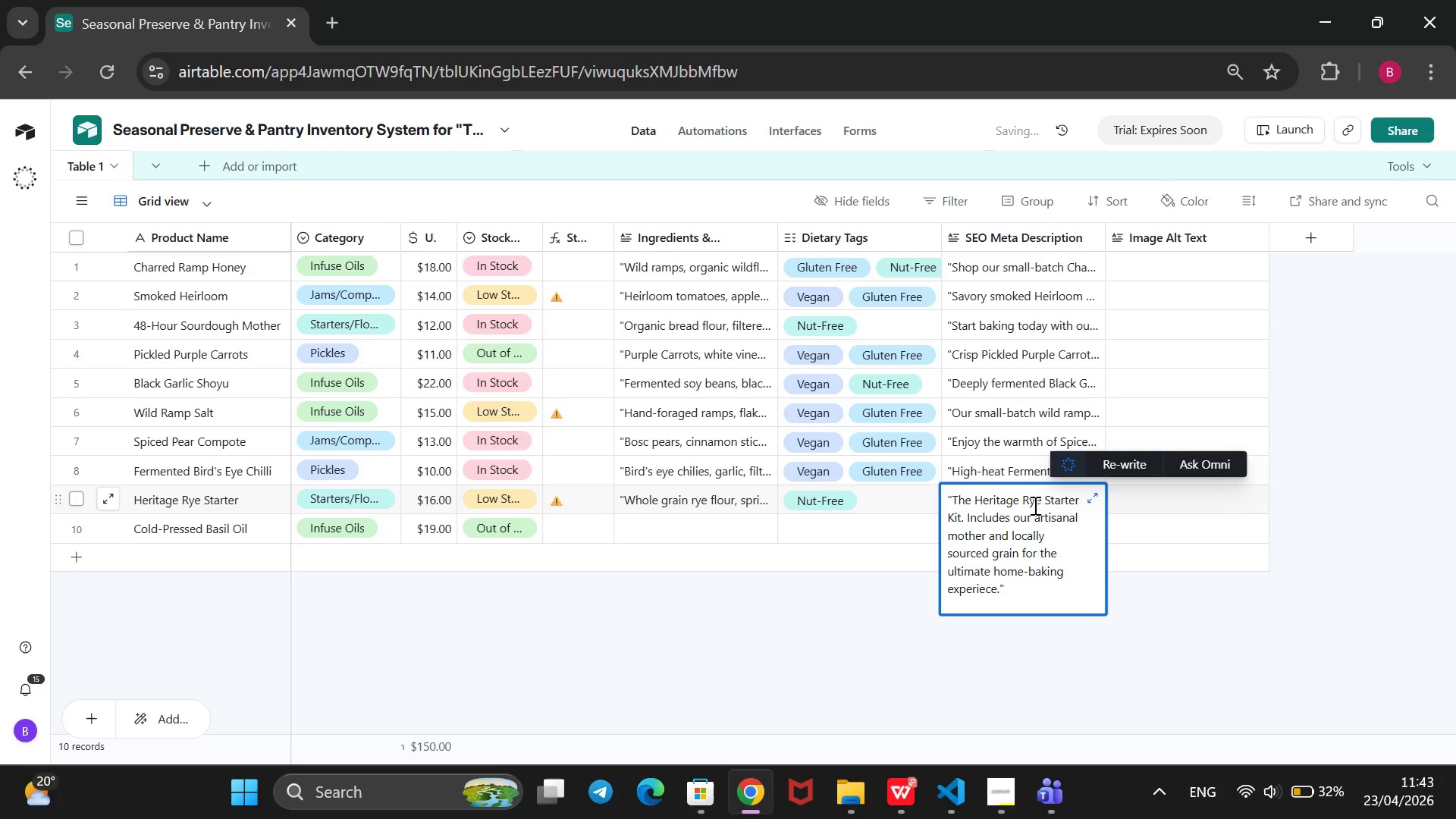 
wait(10.36)
 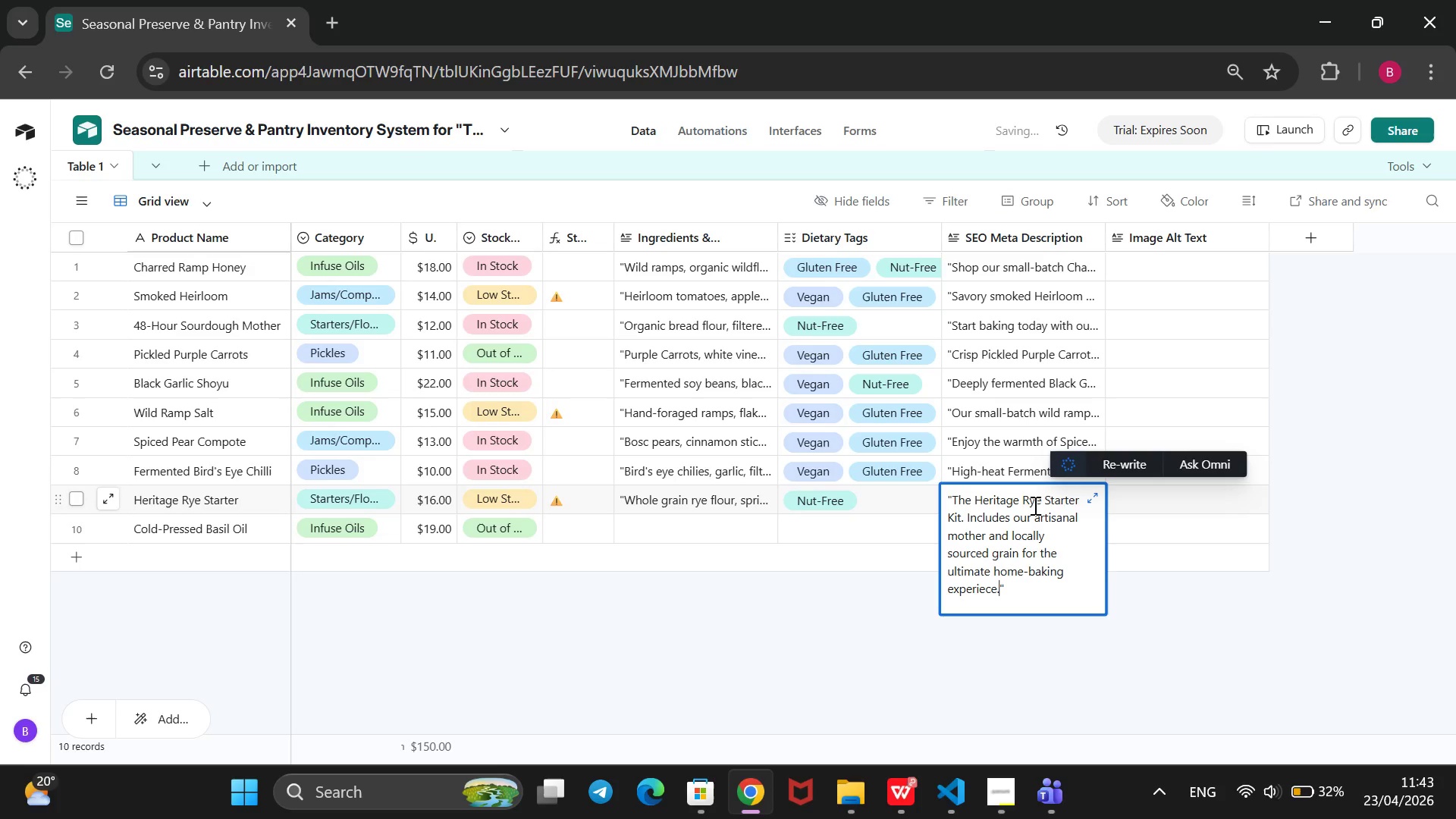 
left_click([696, 529])
 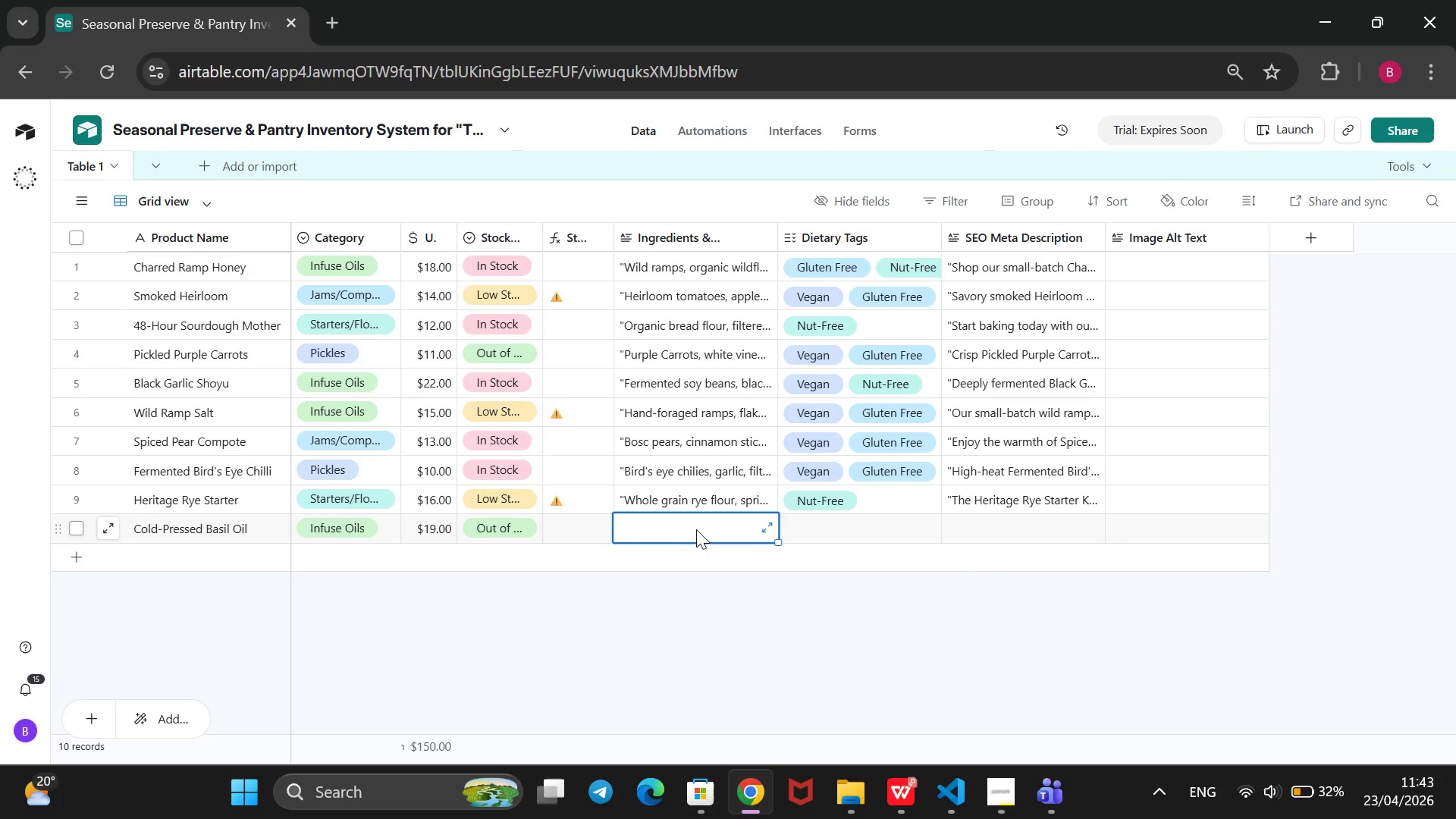 
type(@@E)
key(Backspace)
key(Backspace)
type(@)
 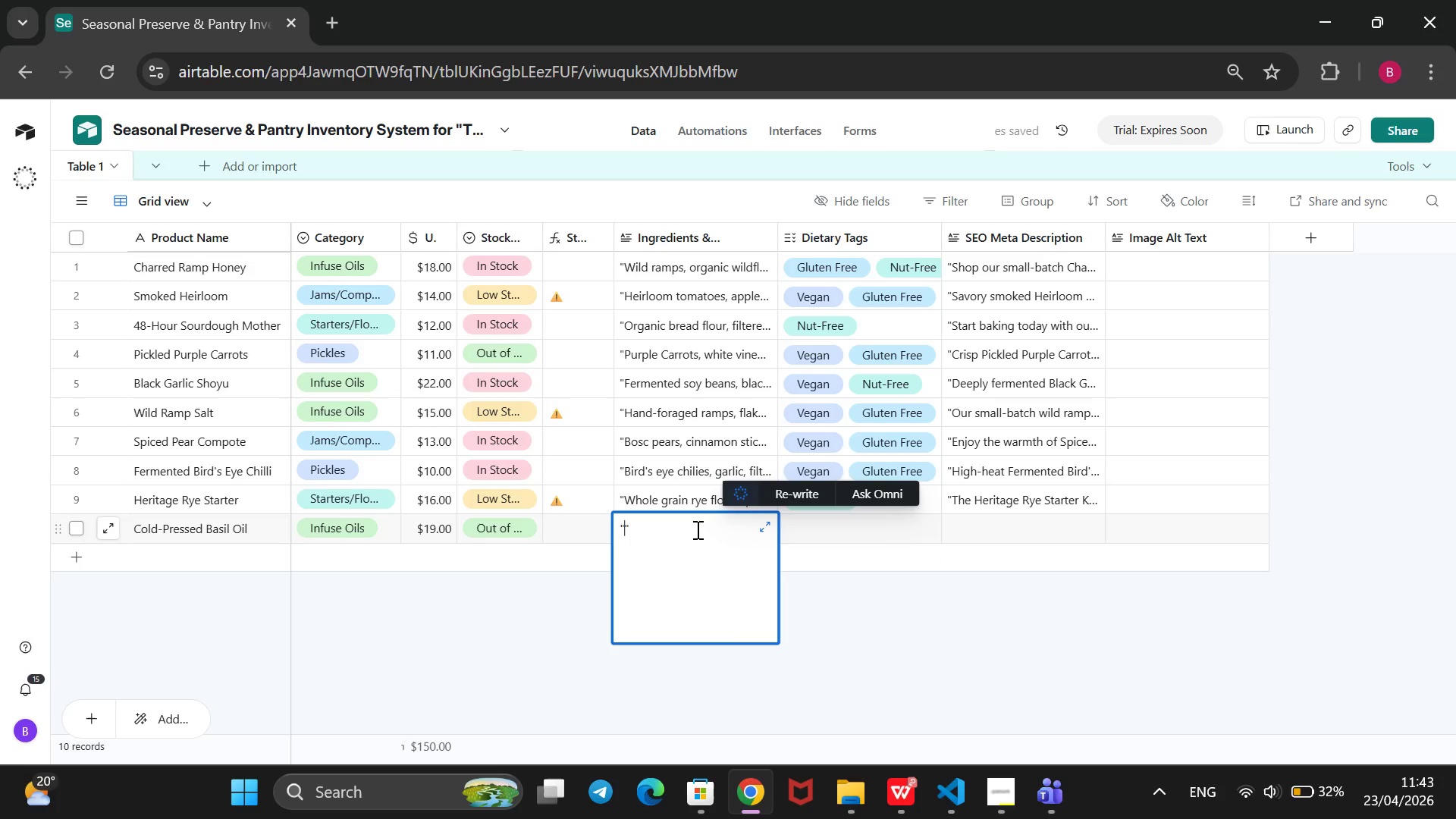 
 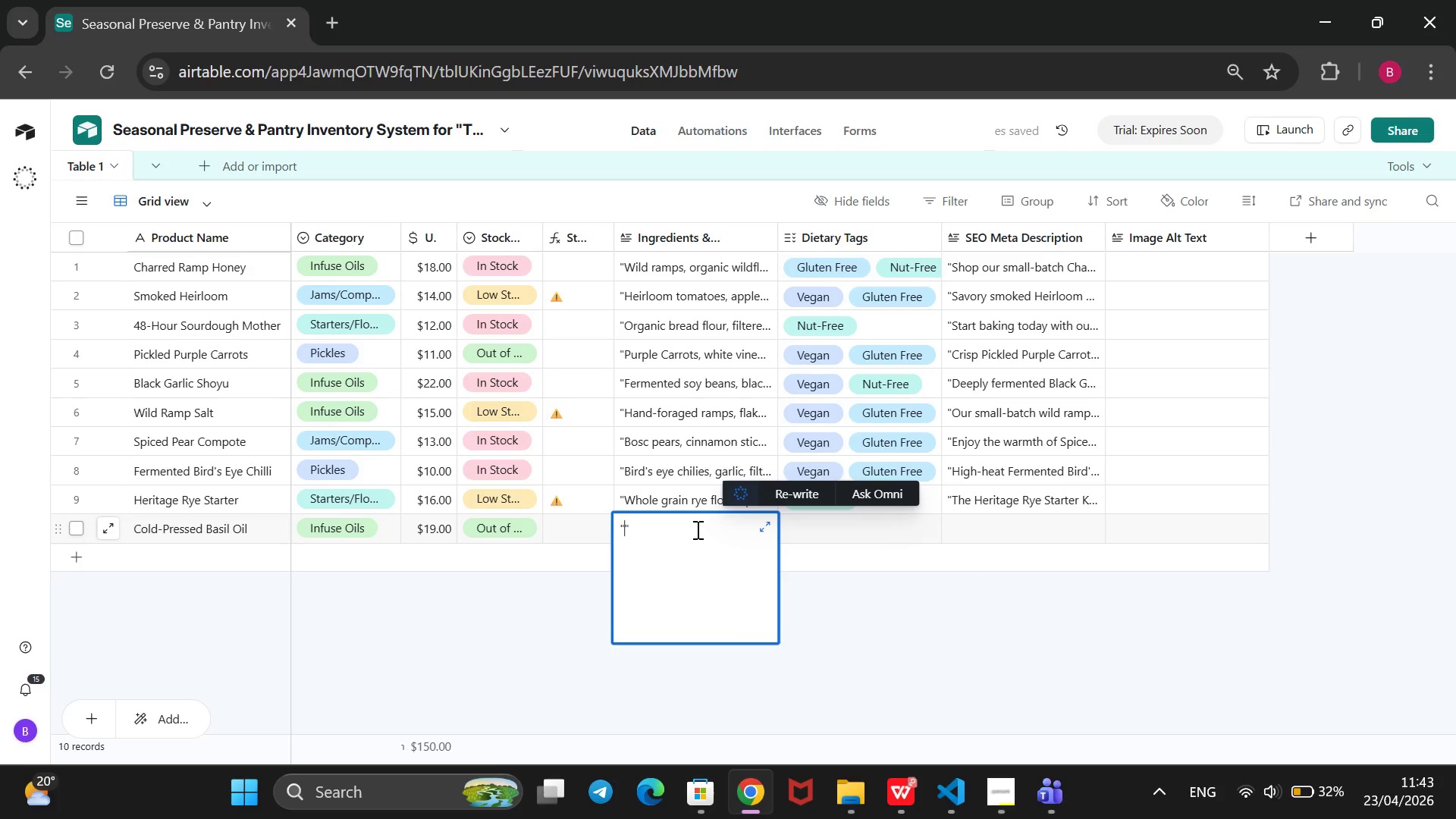 
key(ArrowLeft)
 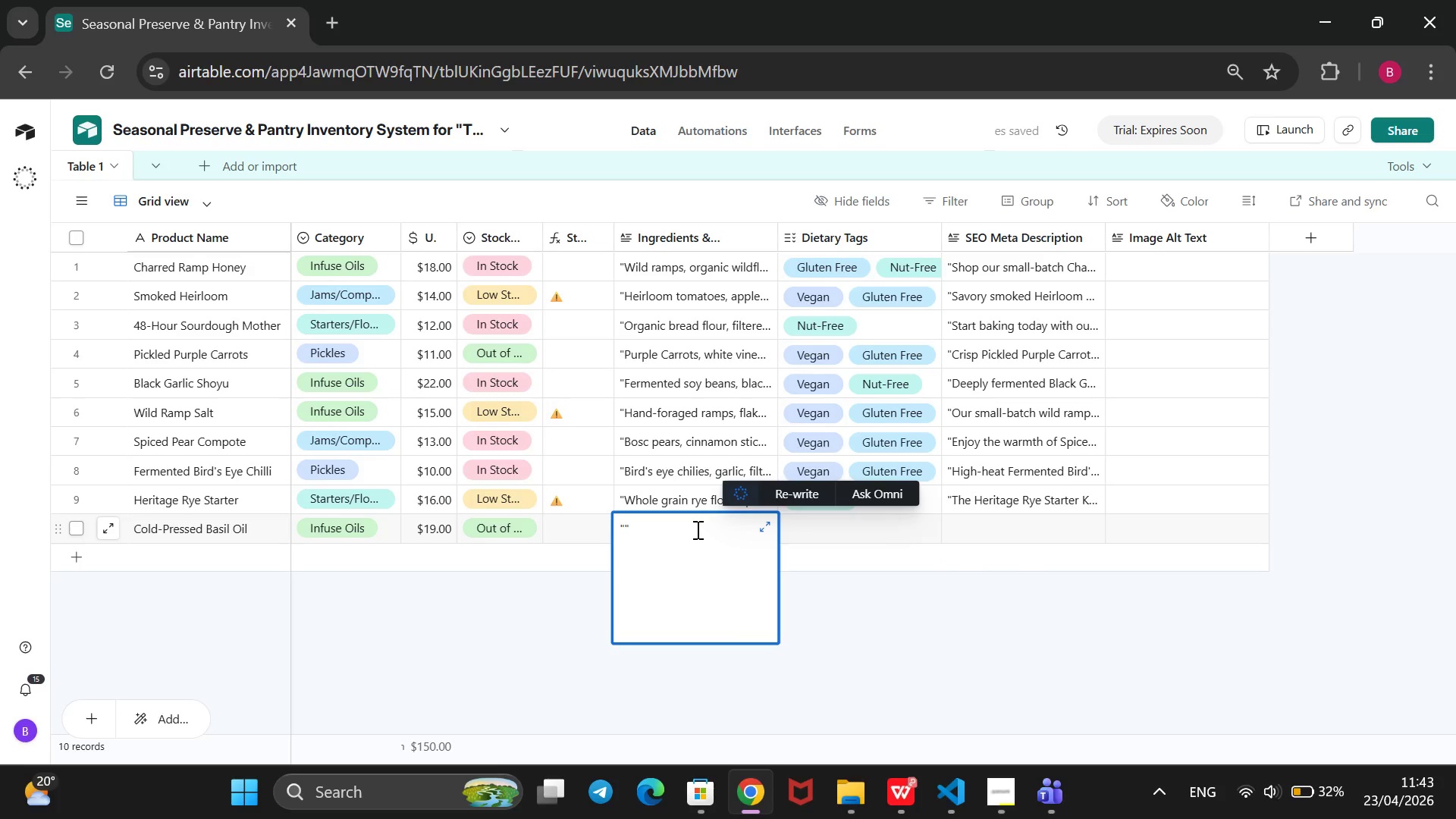 
type(Extra)
 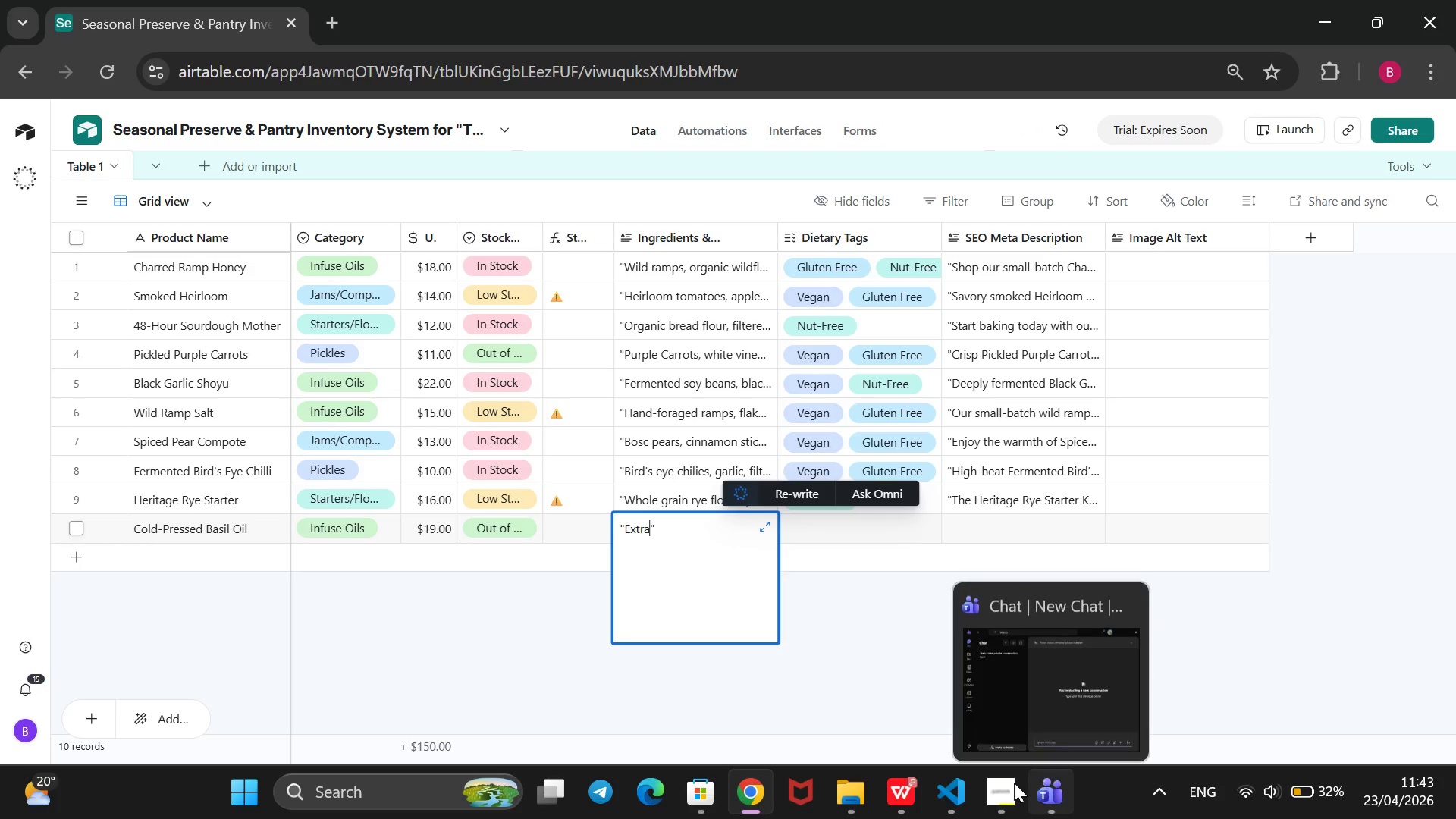 
left_click([996, 799])